 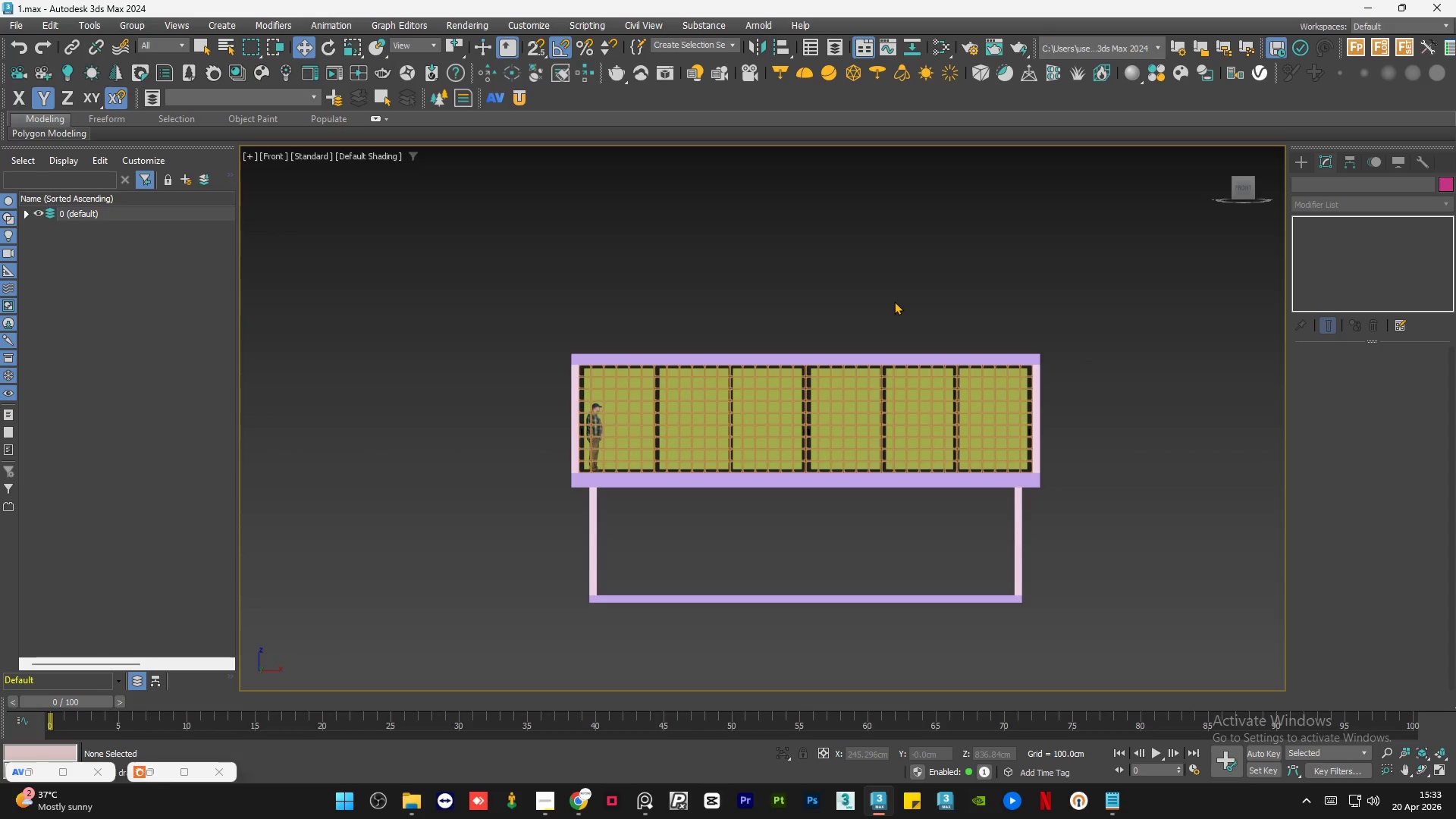 
key(Control+S)
 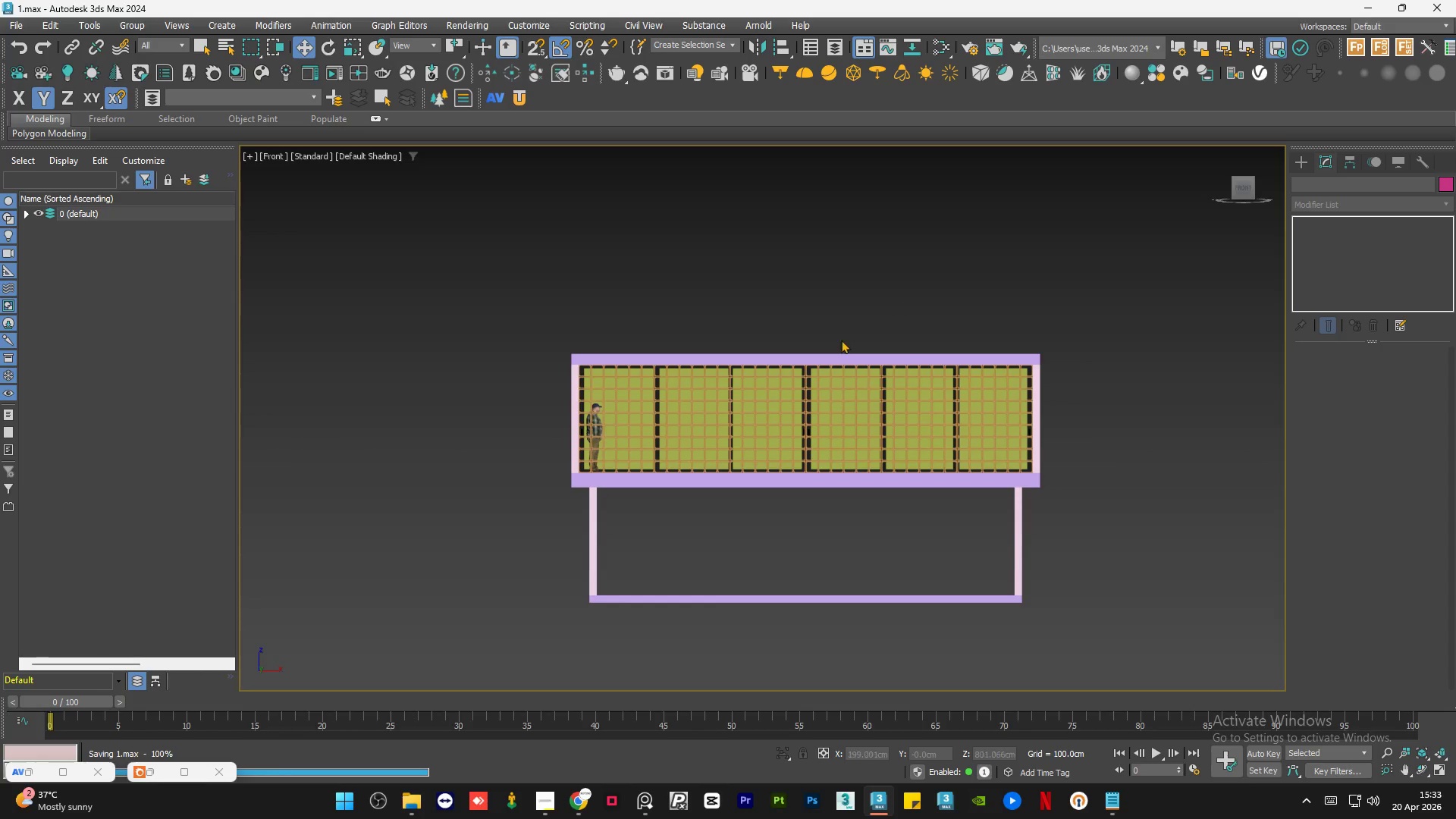 
scroll: coordinate [607, 424], scroll_direction: up, amount: 4.0
 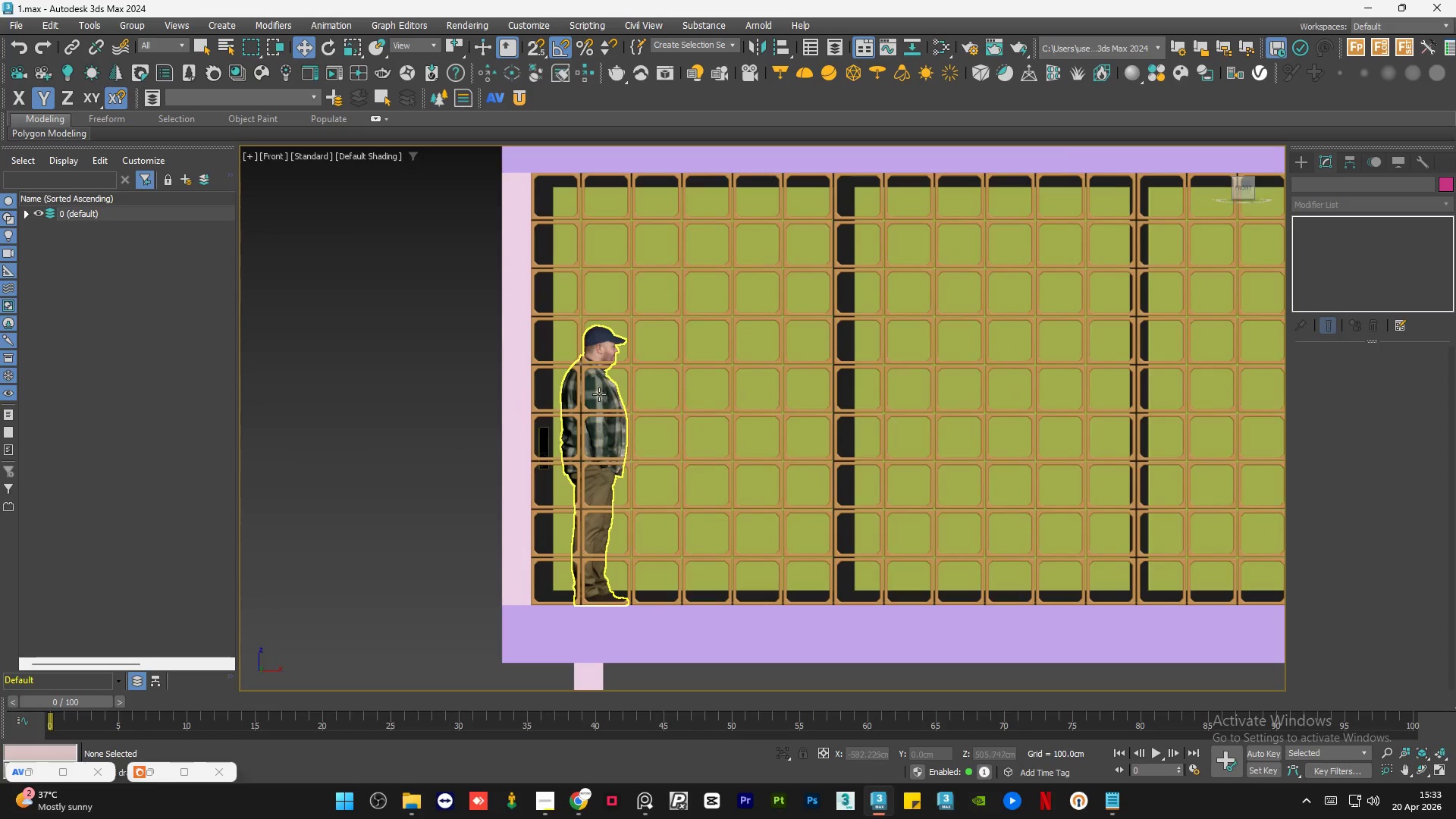 
left_click([598, 394])
 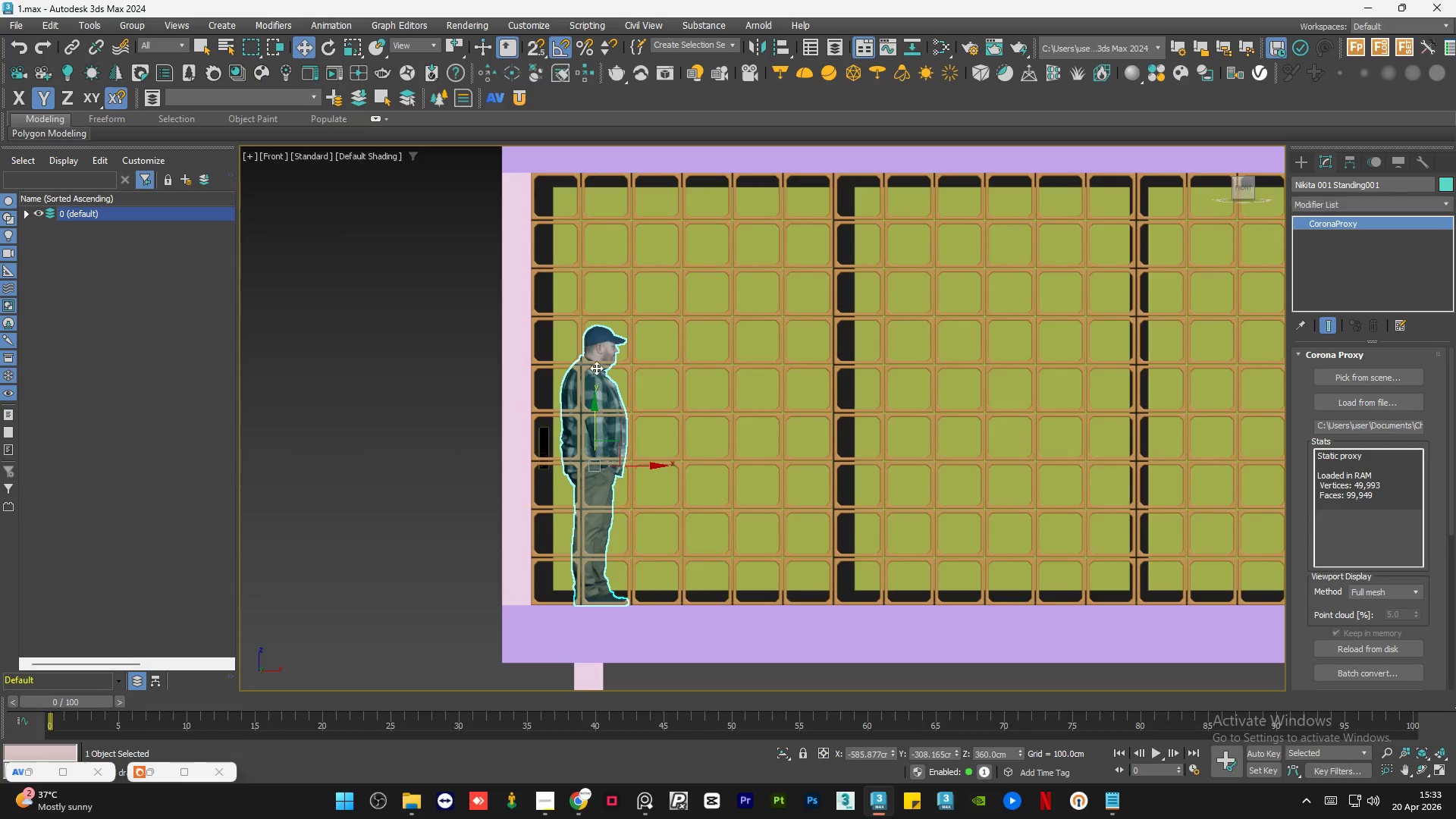 
hold_key(key=ShiftLeft, duration=2.86)
 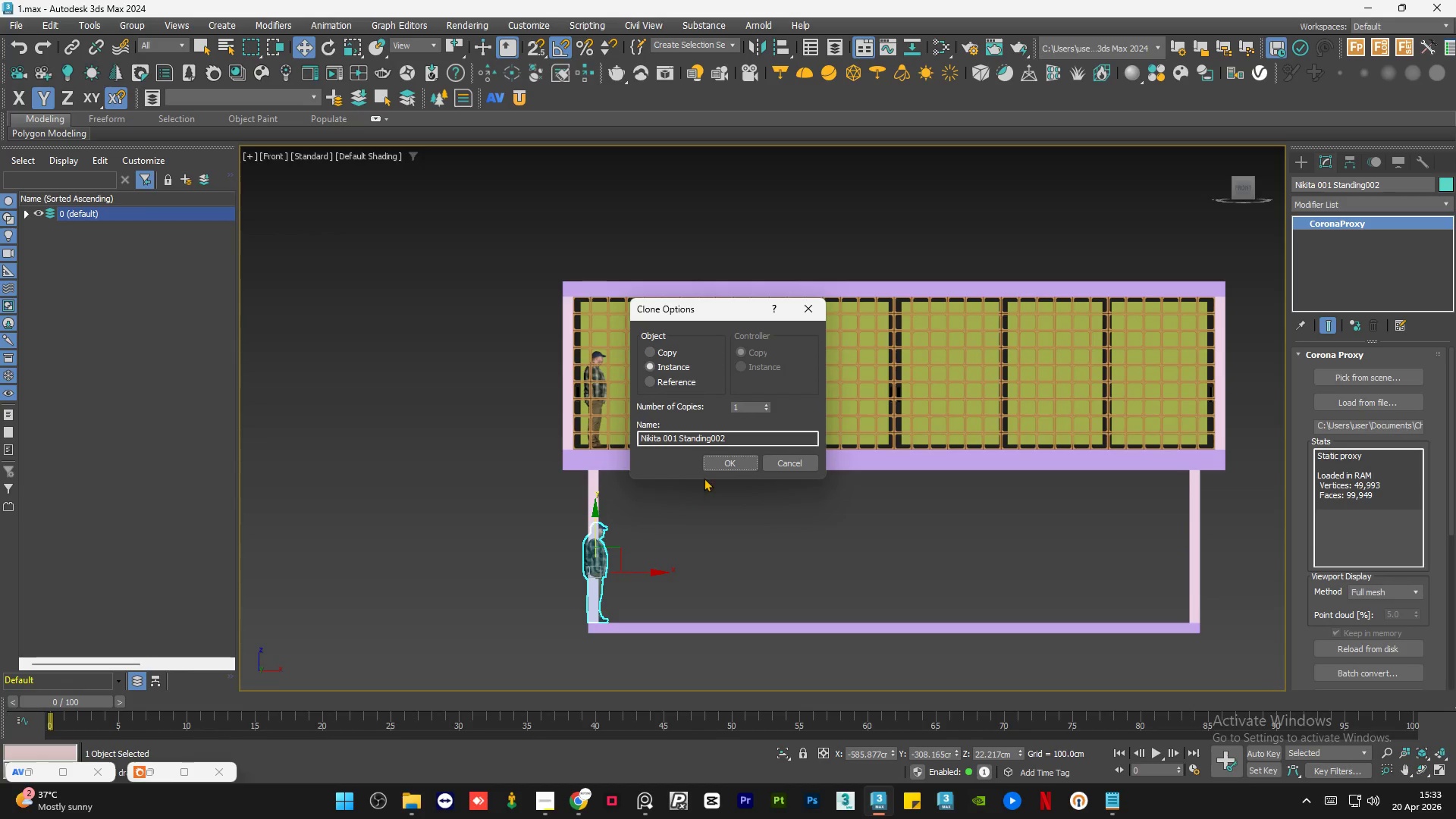 
scroll: coordinate [595, 364], scroll_direction: down, amount: 3.0
 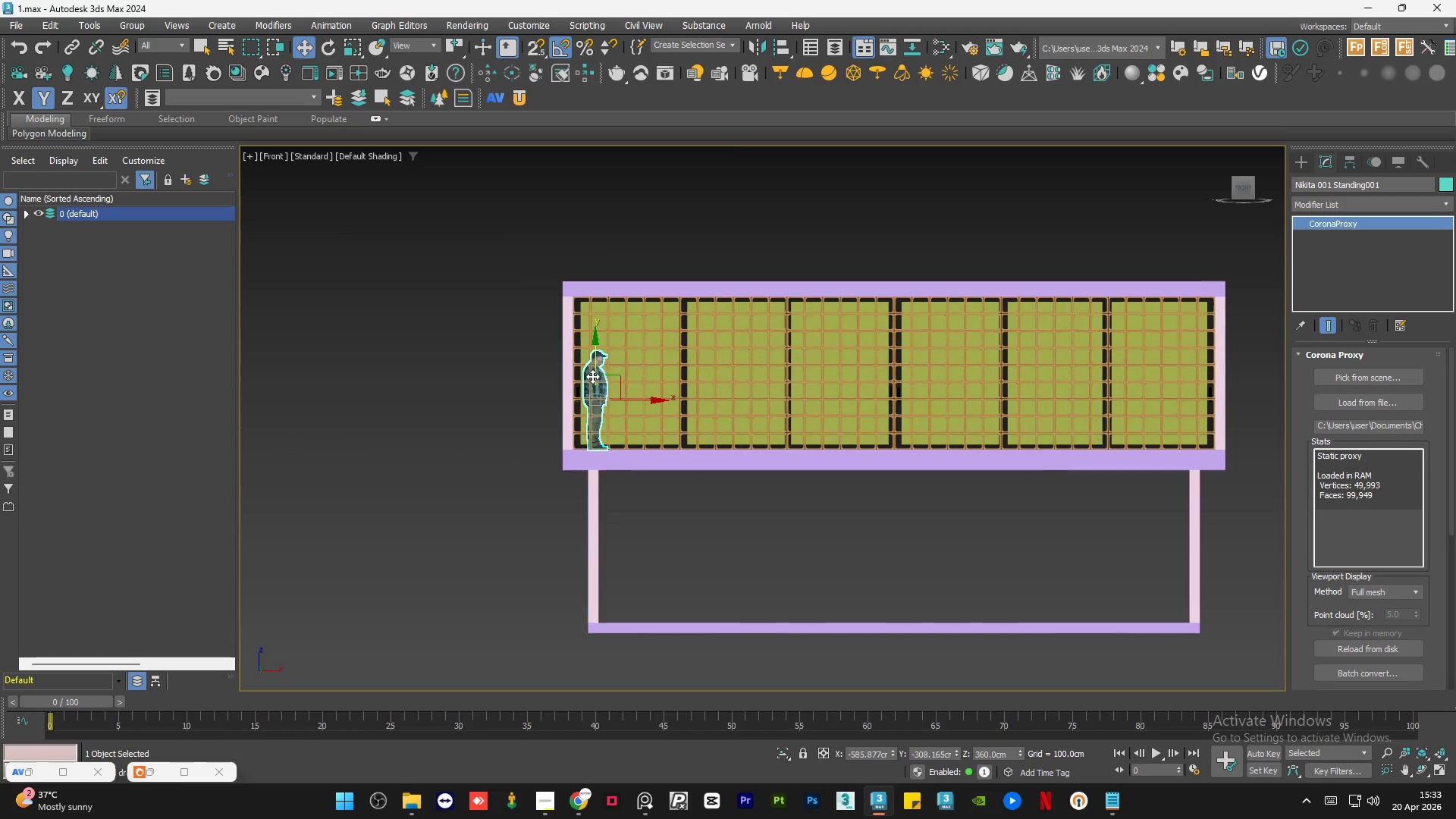 
left_click_drag(start_coordinate=[591, 362], to_coordinate=[655, 535])
 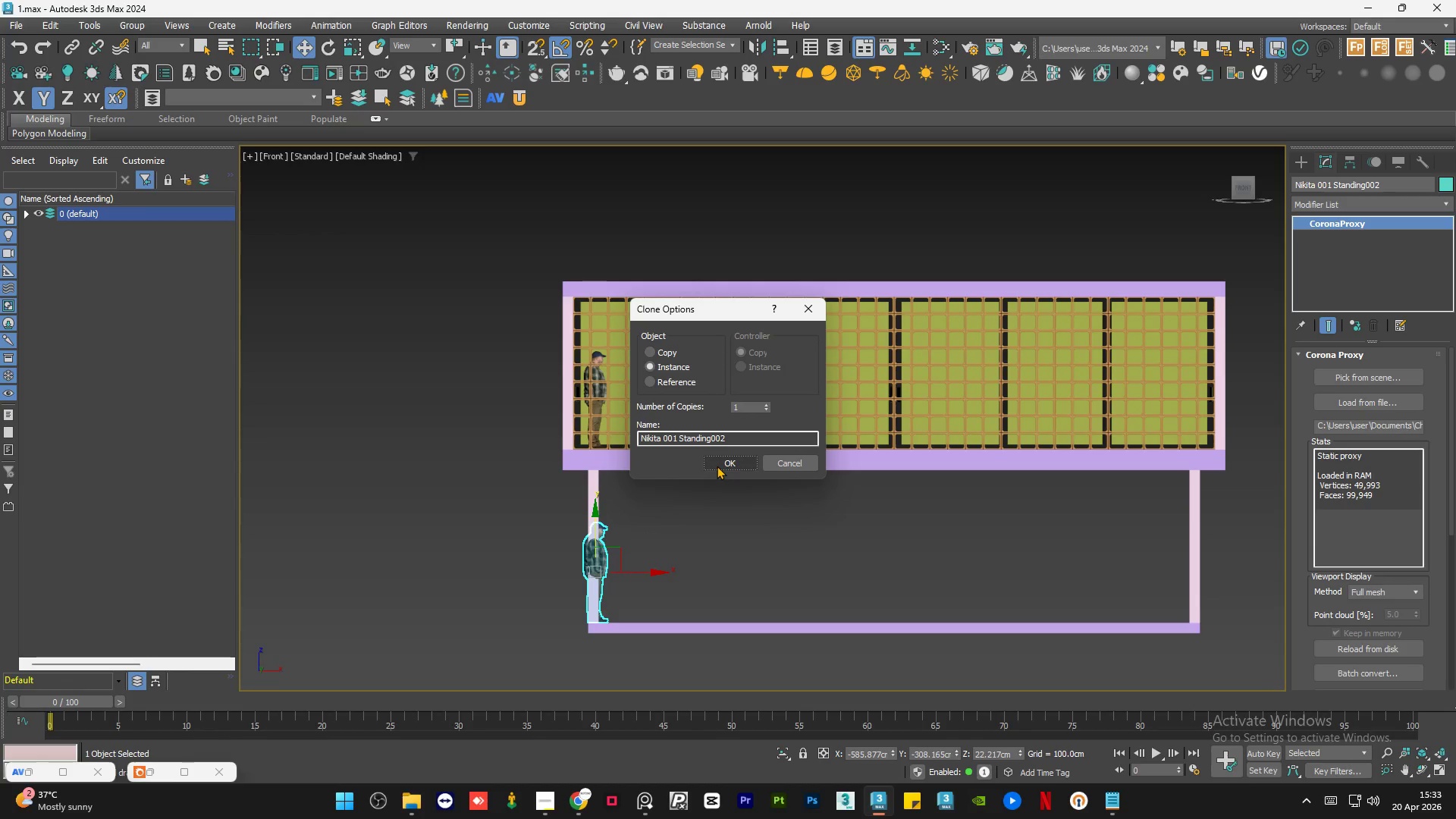 
left_click([717, 466])
 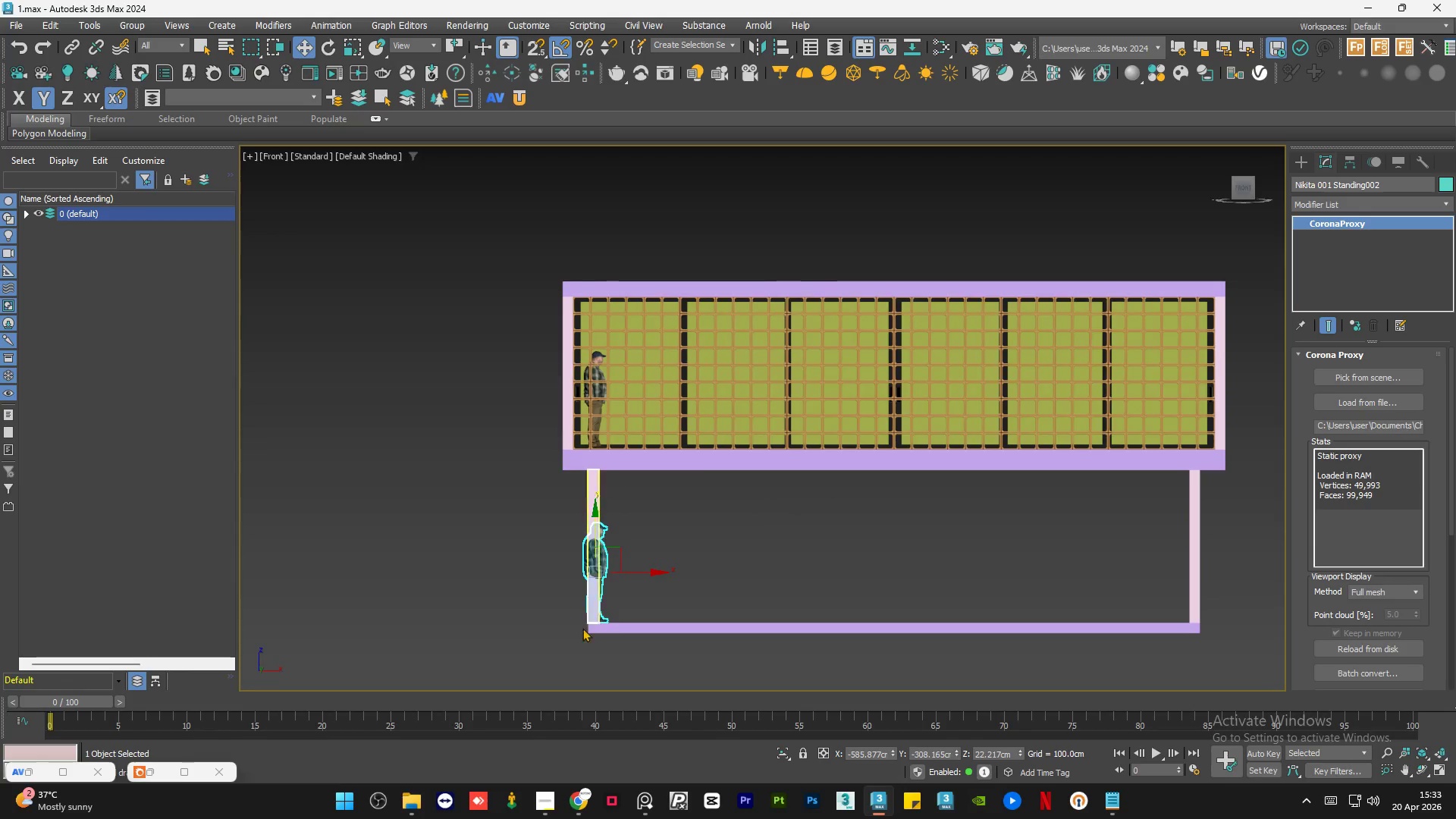 
hold_key(key=AltLeft, duration=0.7)
 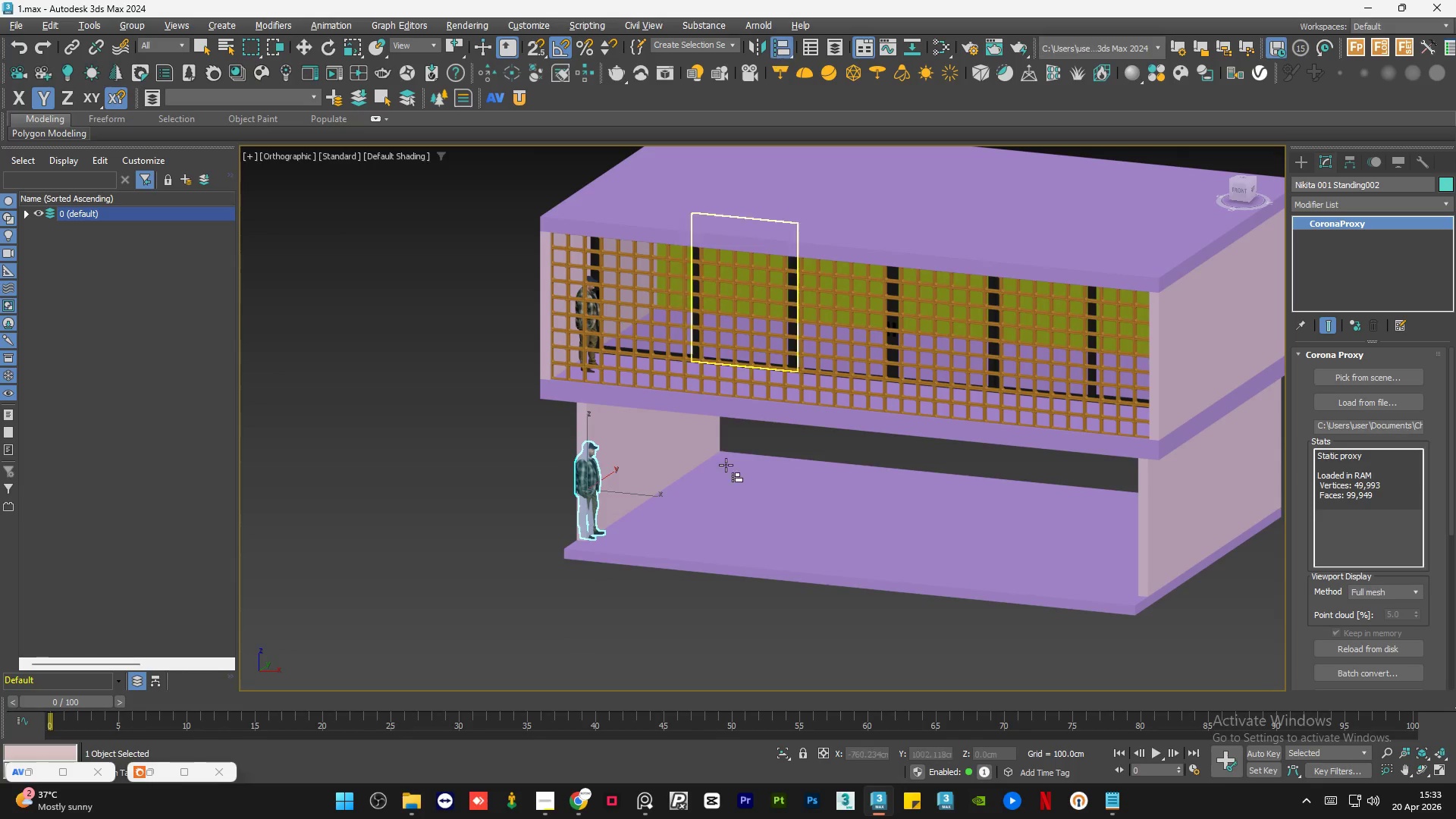 
scroll: coordinate [572, 535], scroll_direction: none, amount: 0.0
 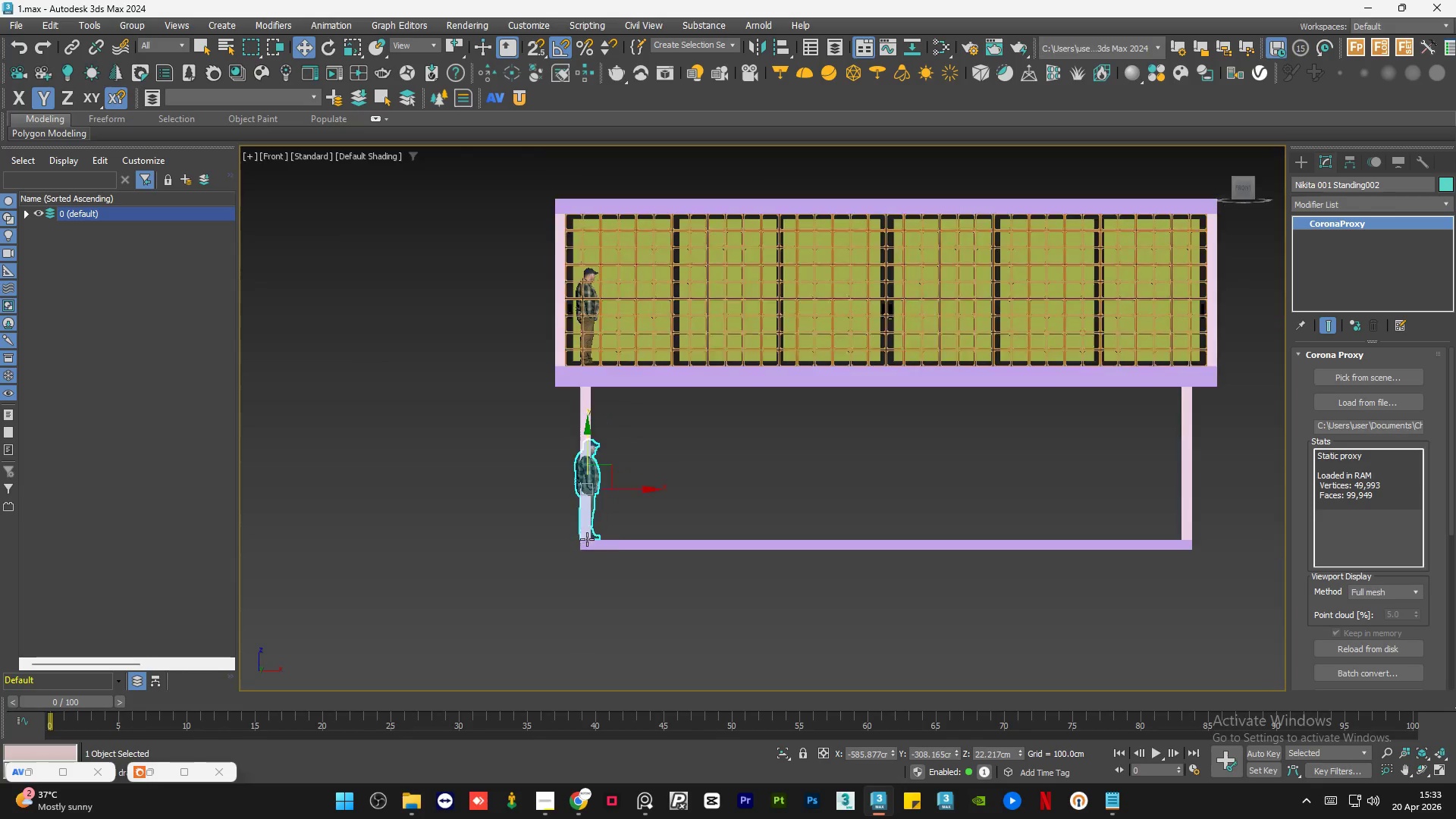 
left_click([721, 526])
 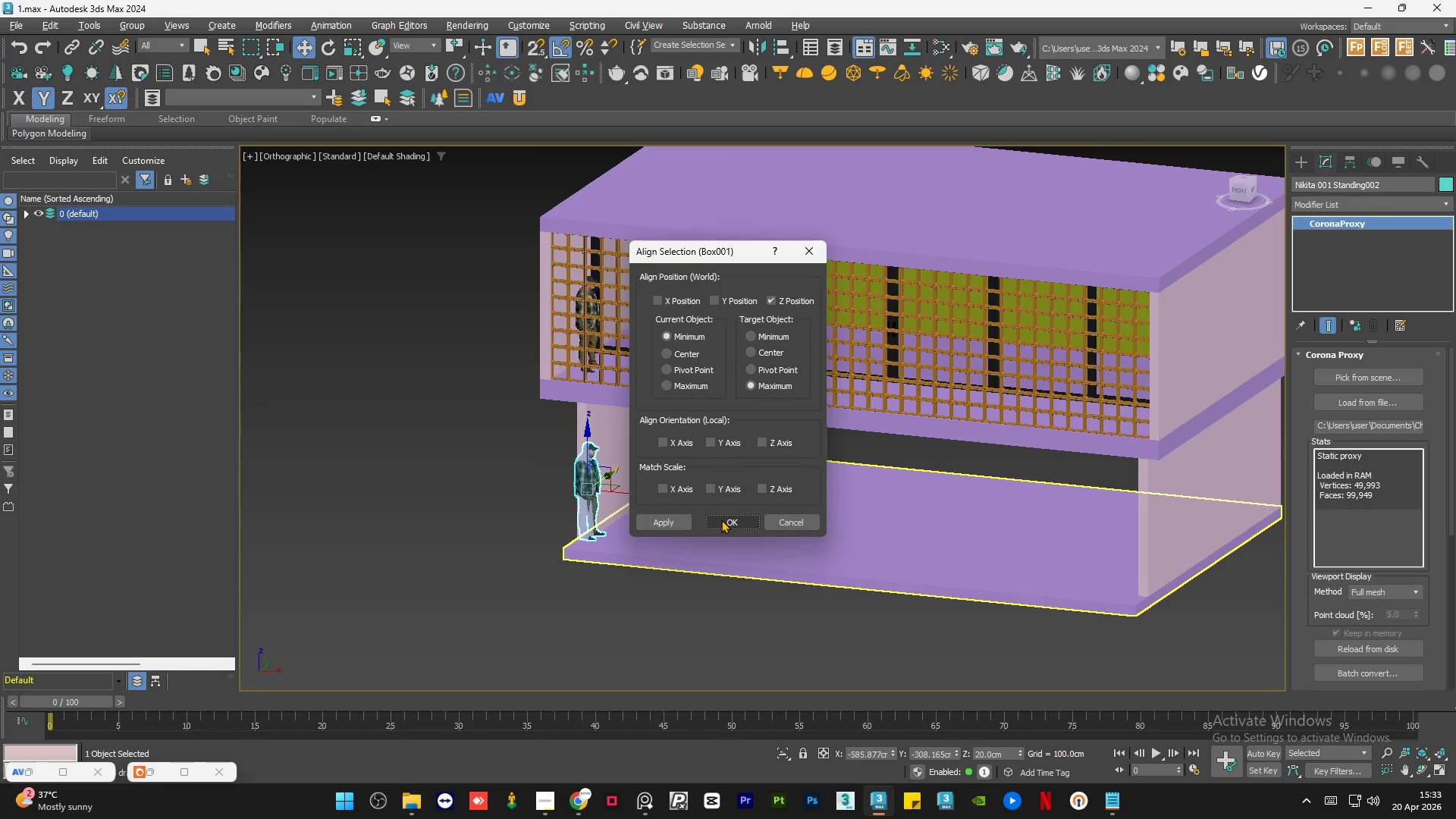 
left_click([721, 519])
 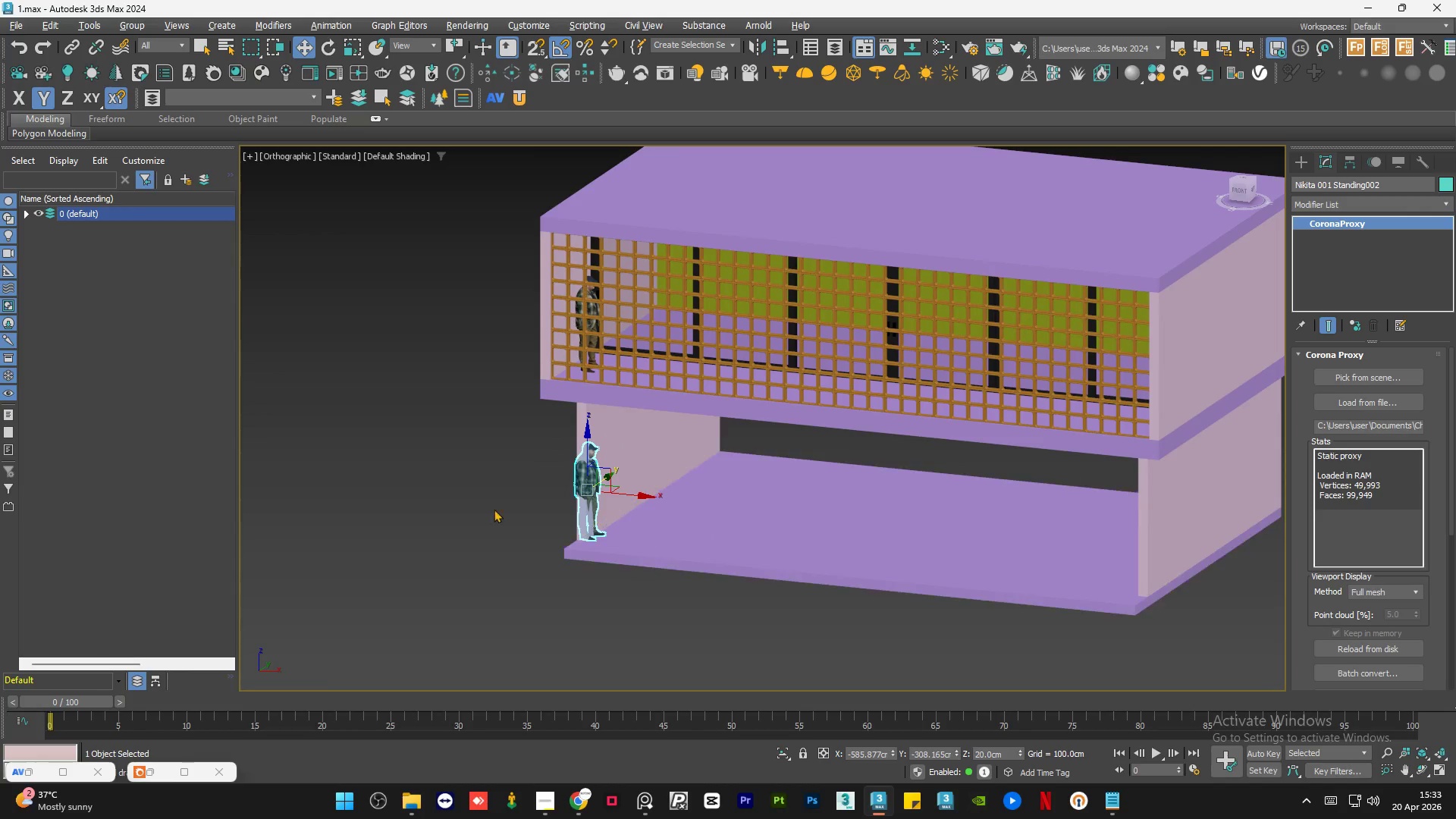 
left_click([475, 504])
 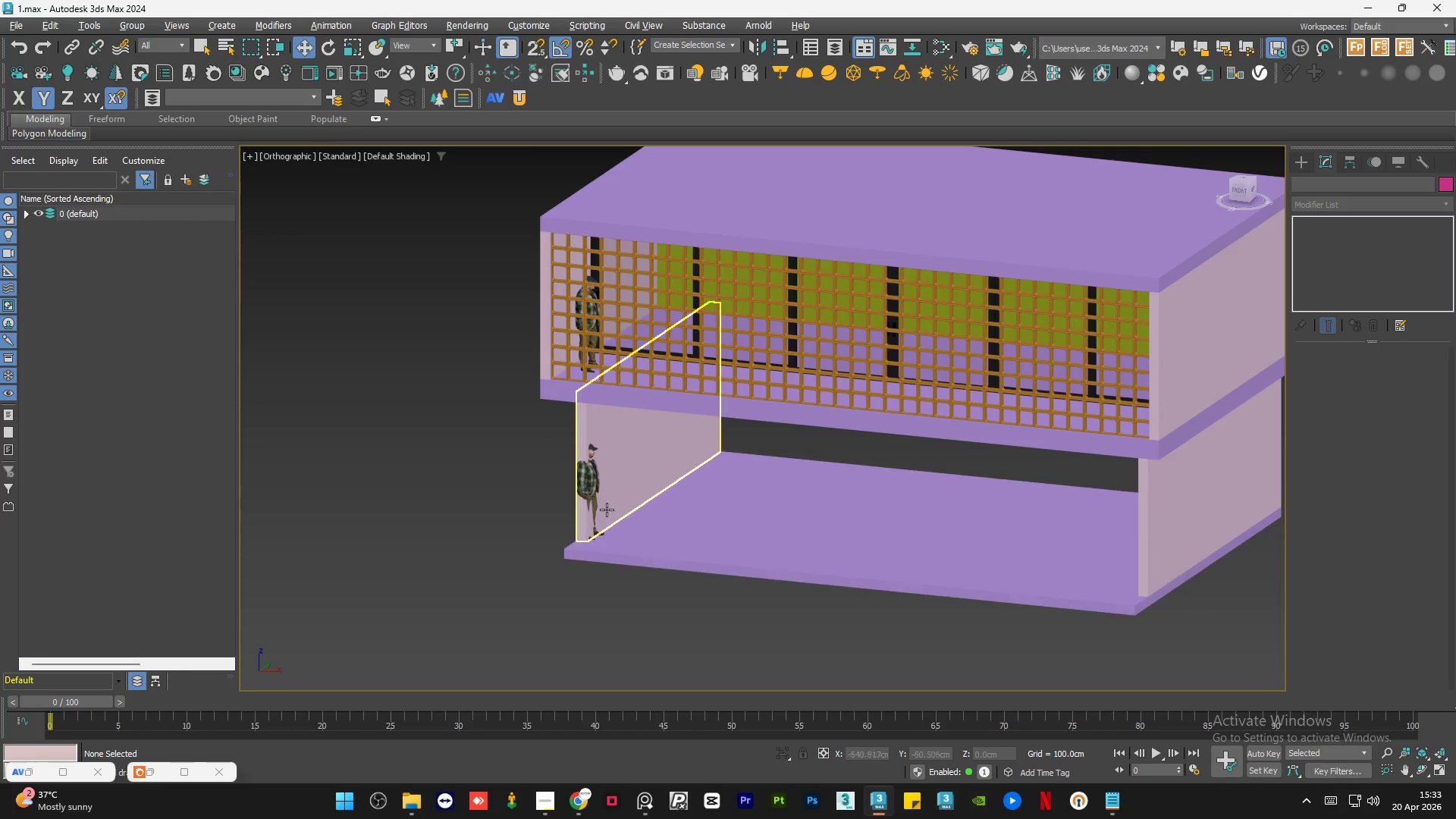 
left_click([584, 487])
 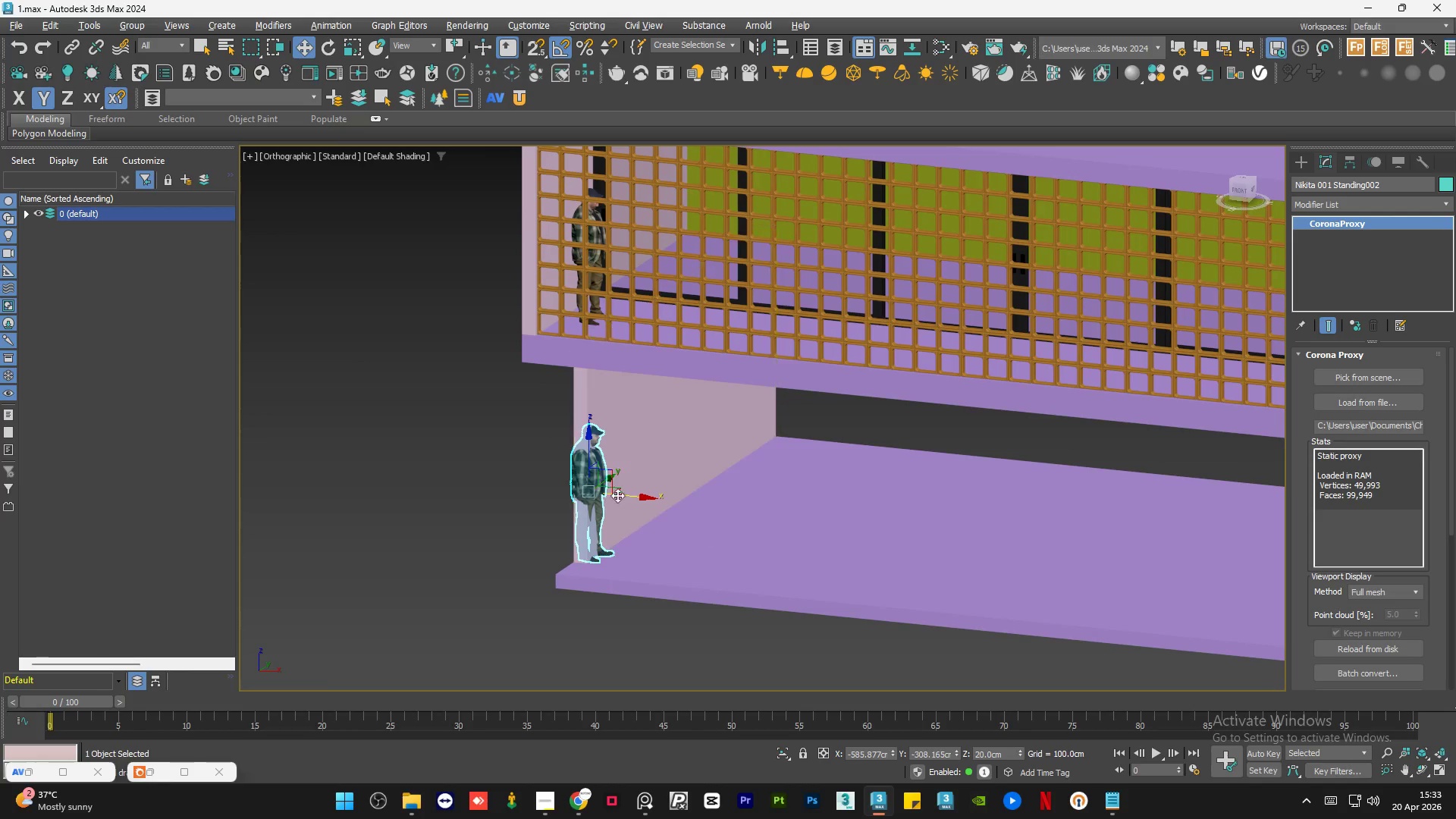 
scroll: coordinate [584, 487], scroll_direction: up, amount: 1.0
 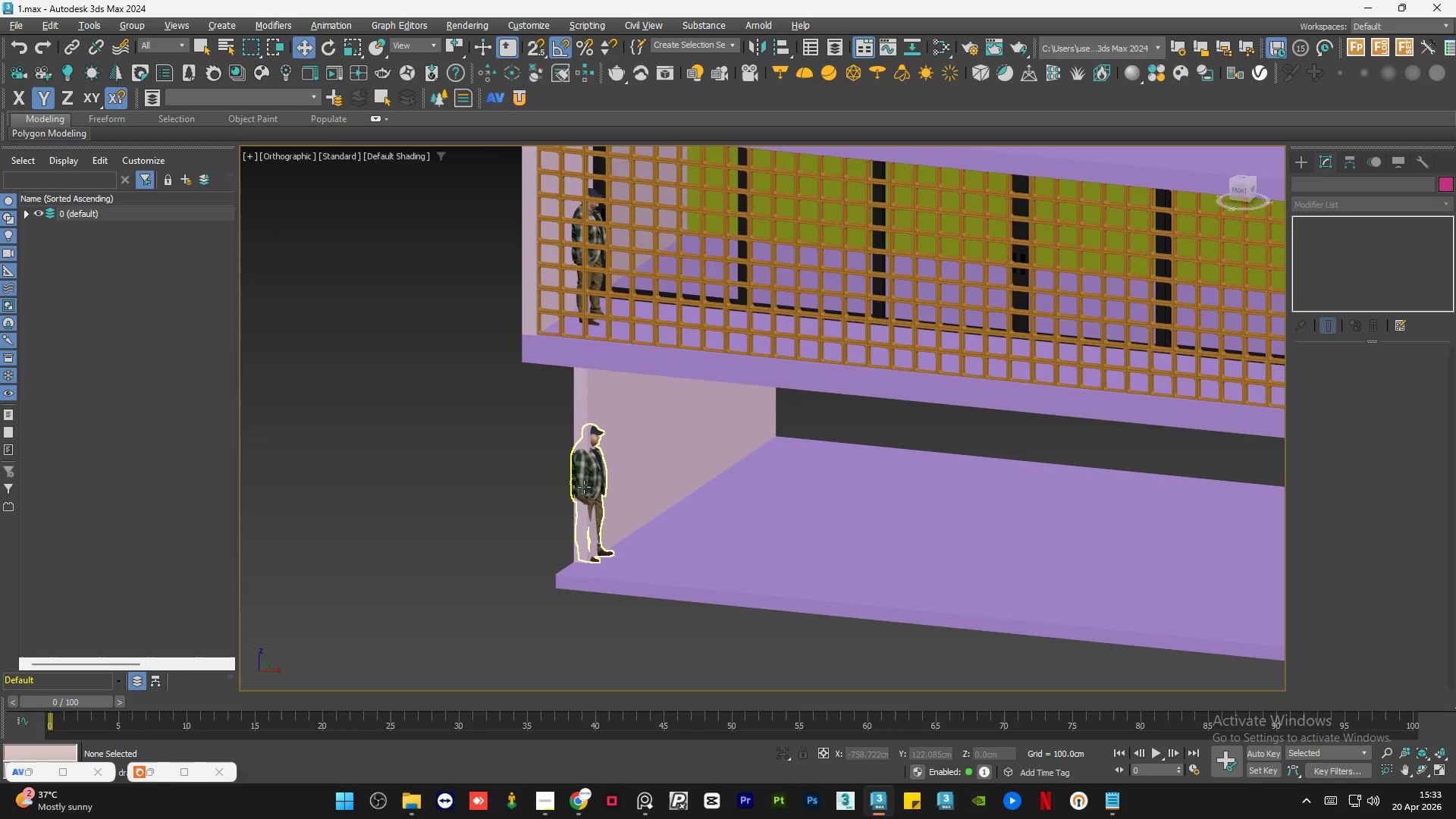 
left_click_drag(start_coordinate=[620, 493], to_coordinate=[772, 515])
 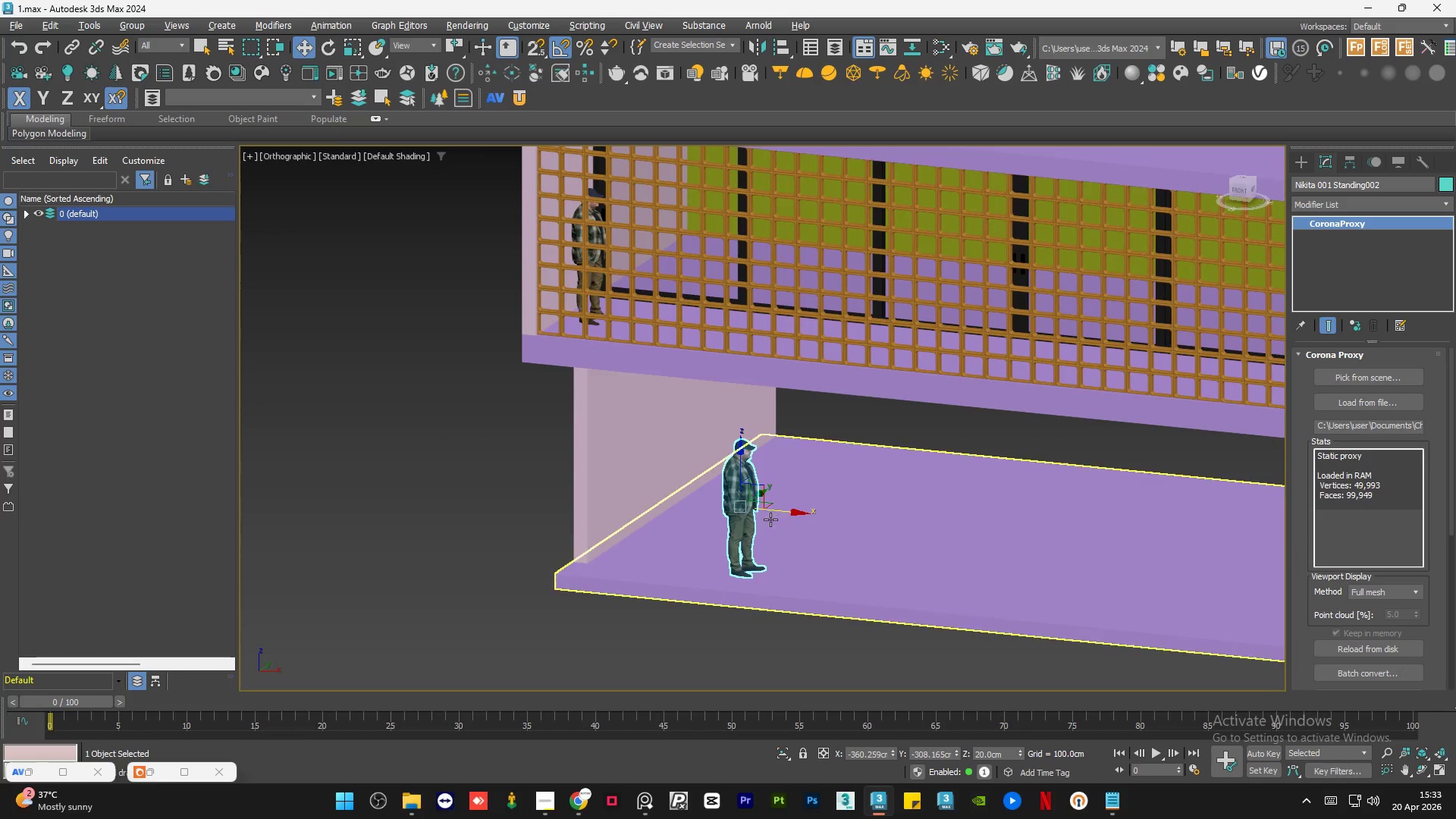 
key(E)
 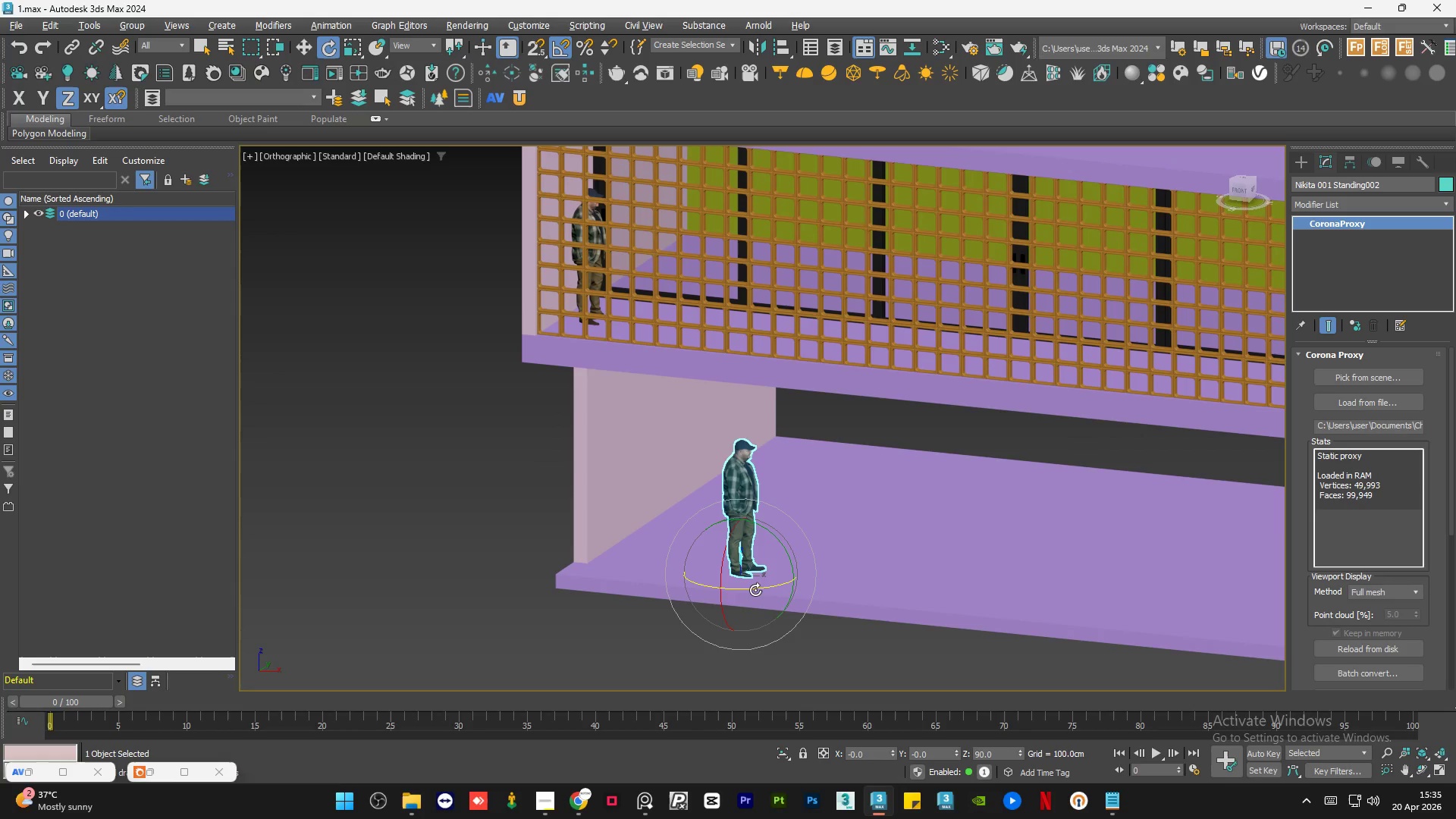 
wait(100.25)
 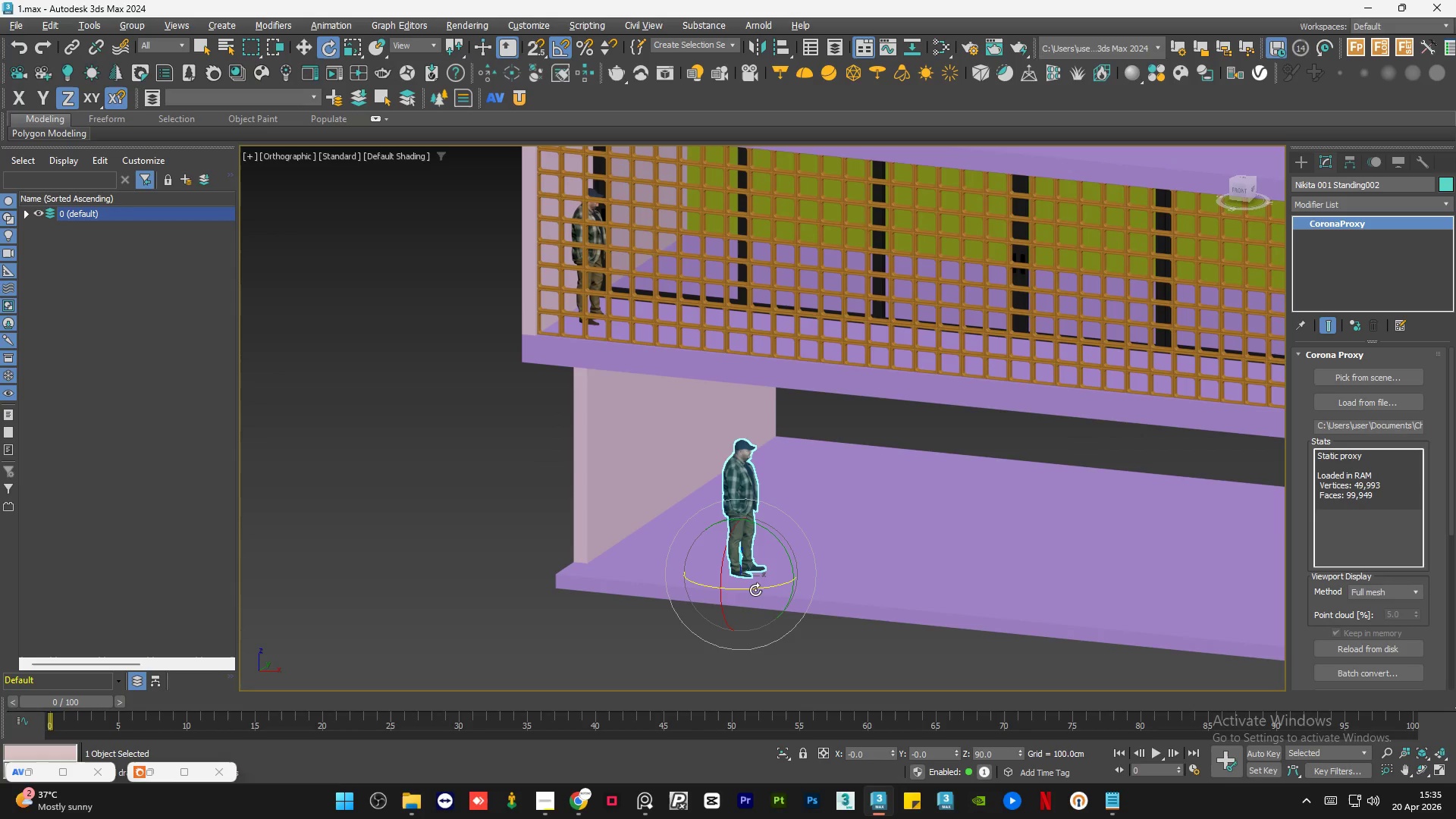 
left_click([509, 443])
 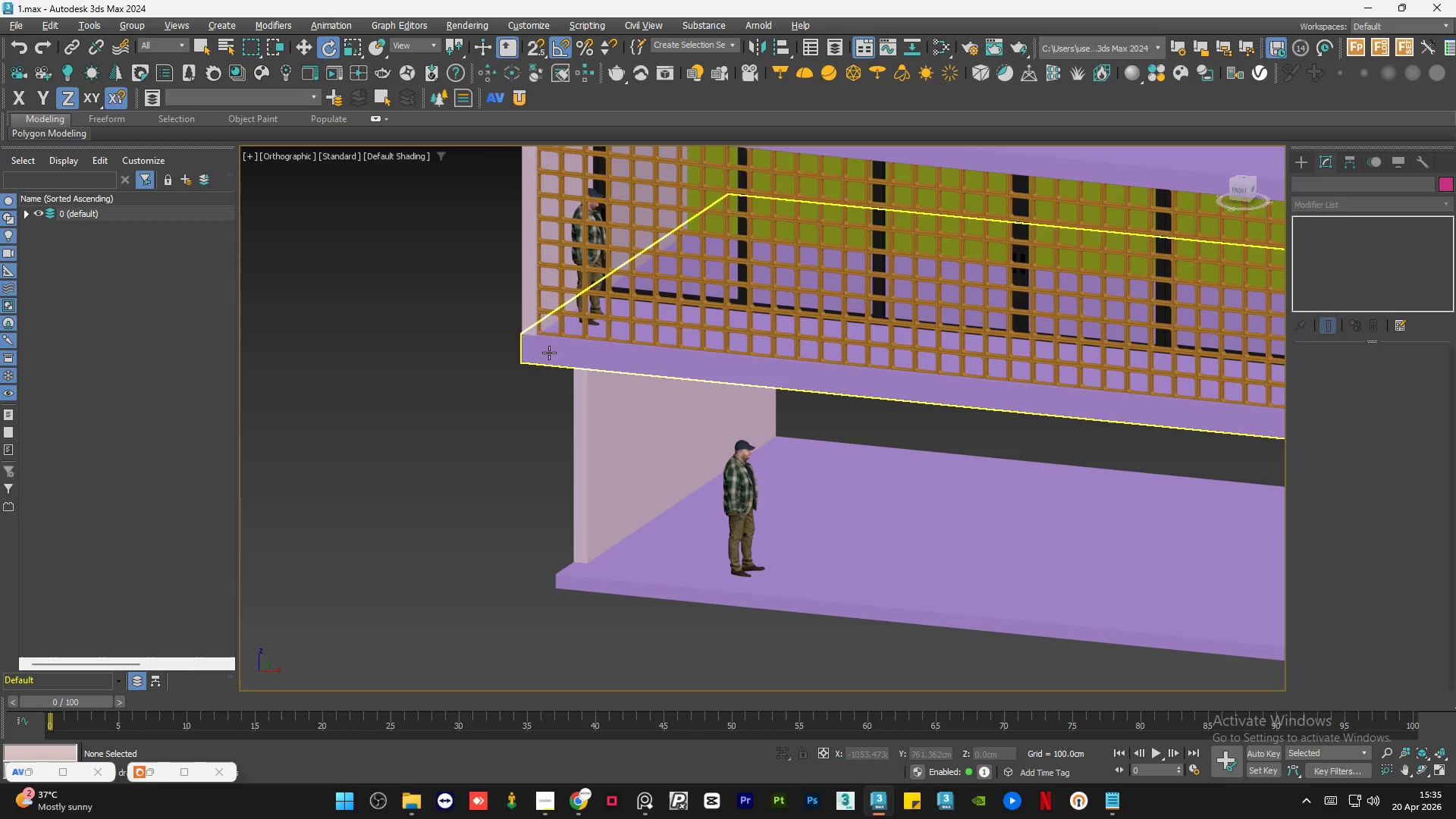 
scroll: coordinate [545, 321], scroll_direction: up, amount: 6.0
 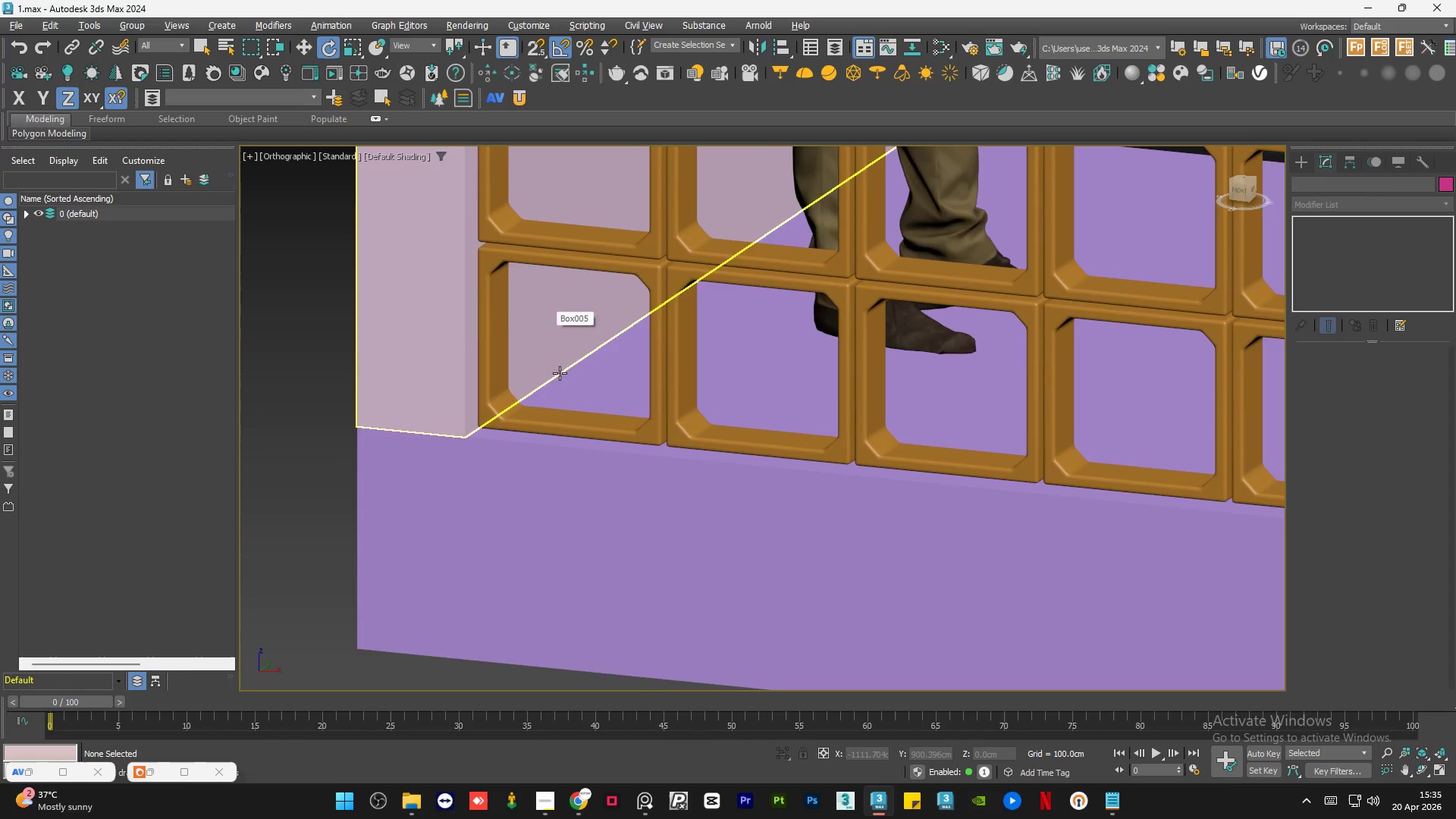 
left_click([382, 467])
 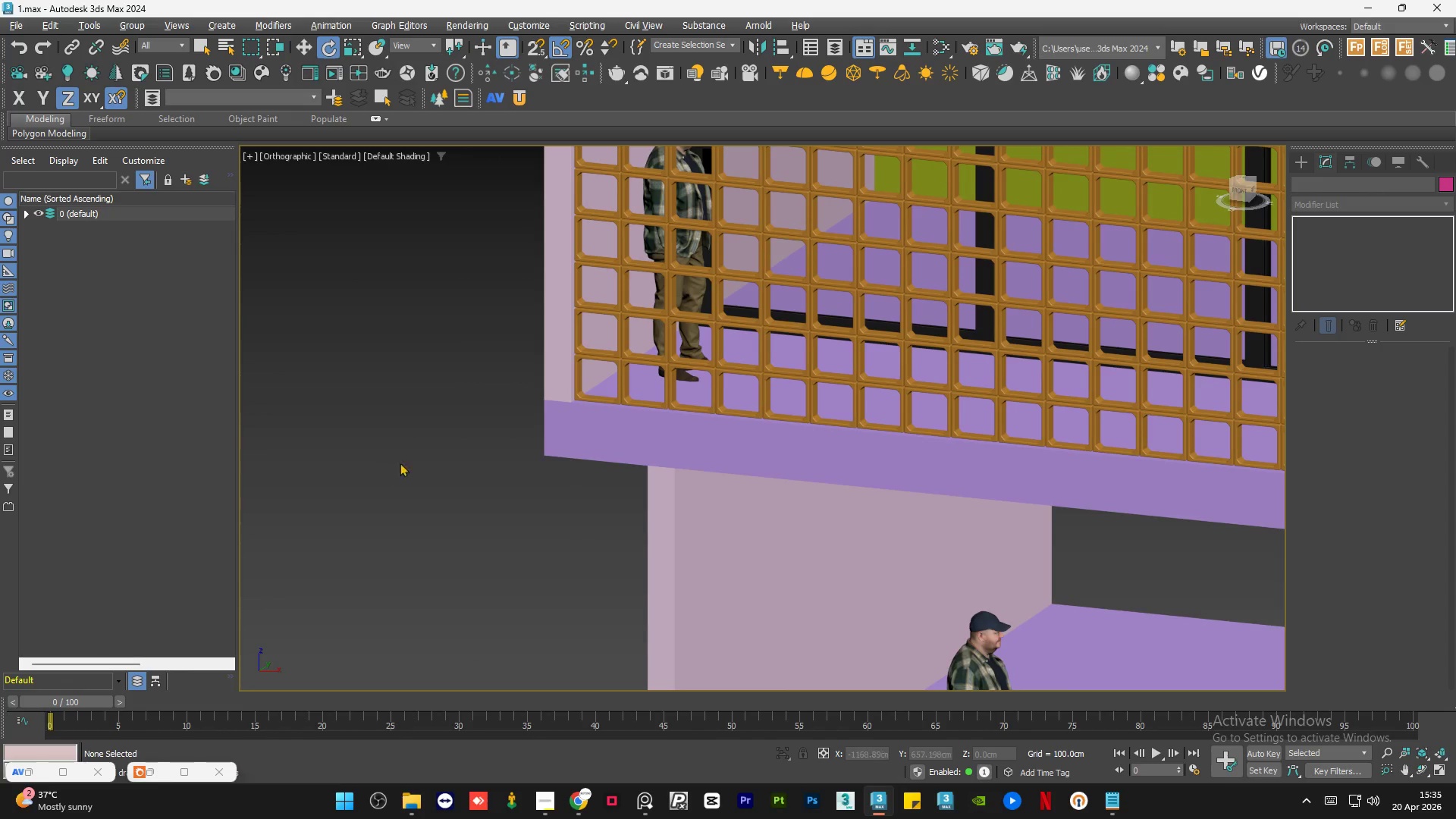 
scroll: coordinate [609, 394], scroll_direction: down, amount: 4.0
 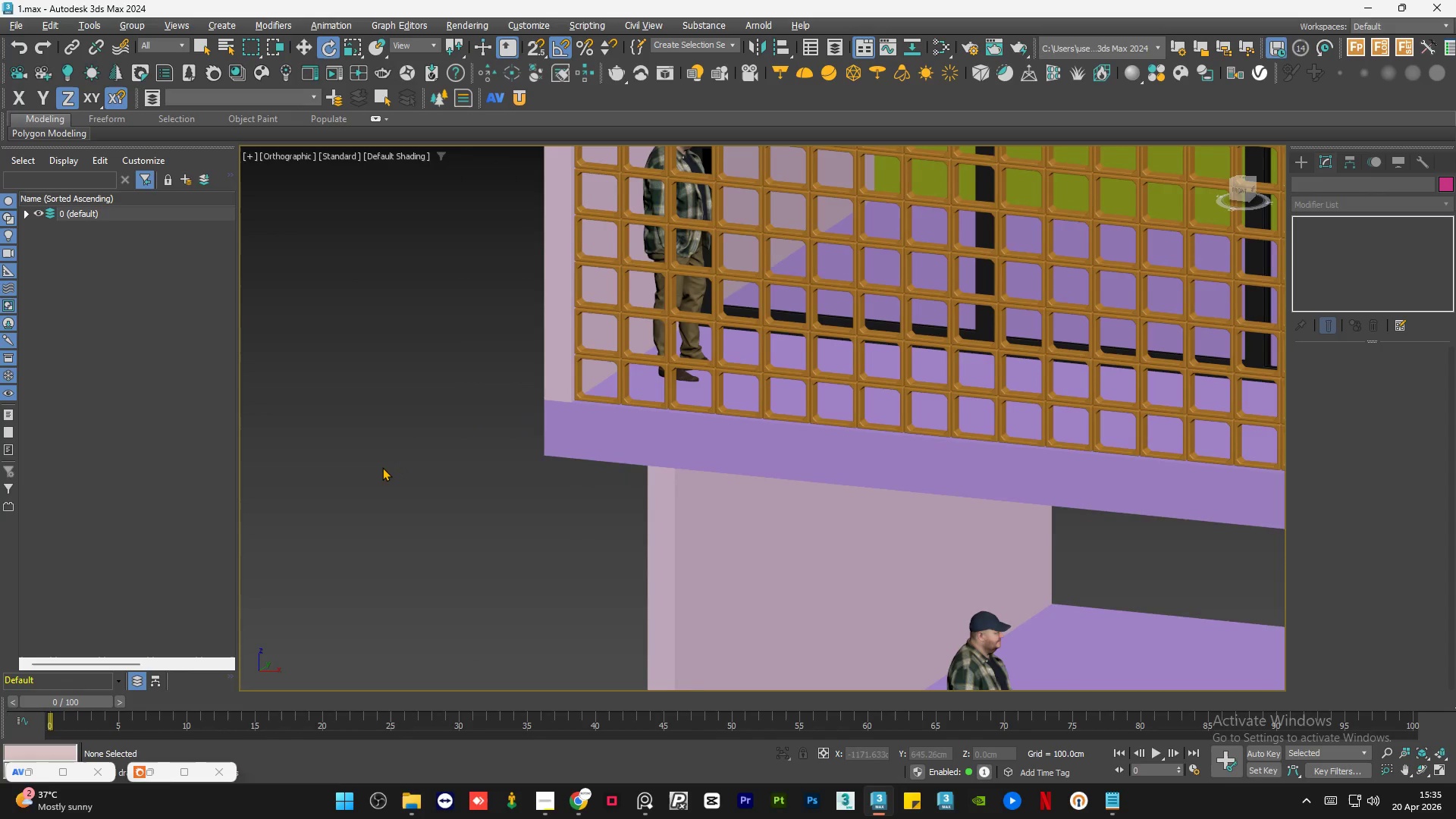 
key(Control+S)
 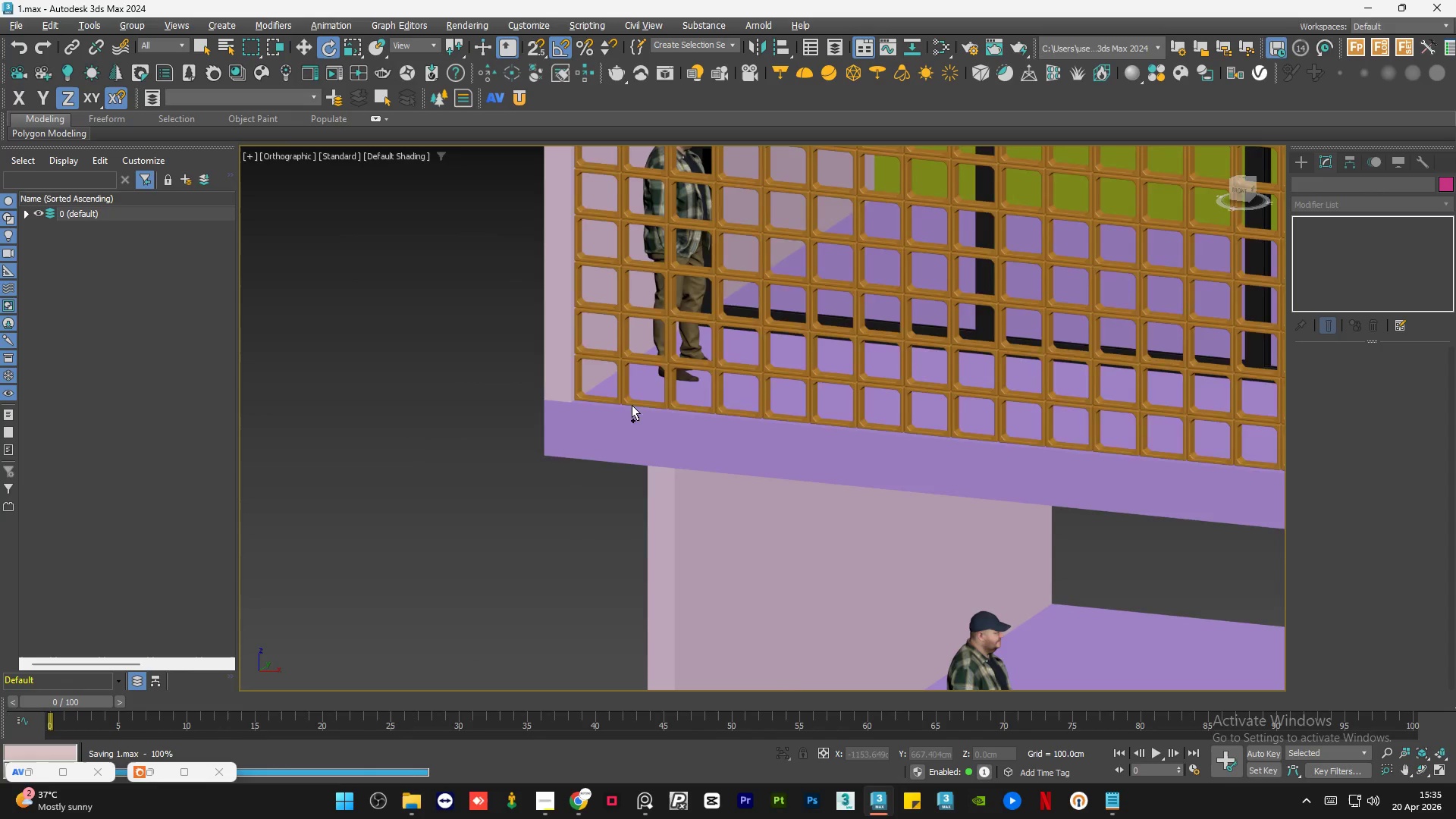 
scroll: coordinate [576, 422], scroll_direction: up, amount: 6.0
 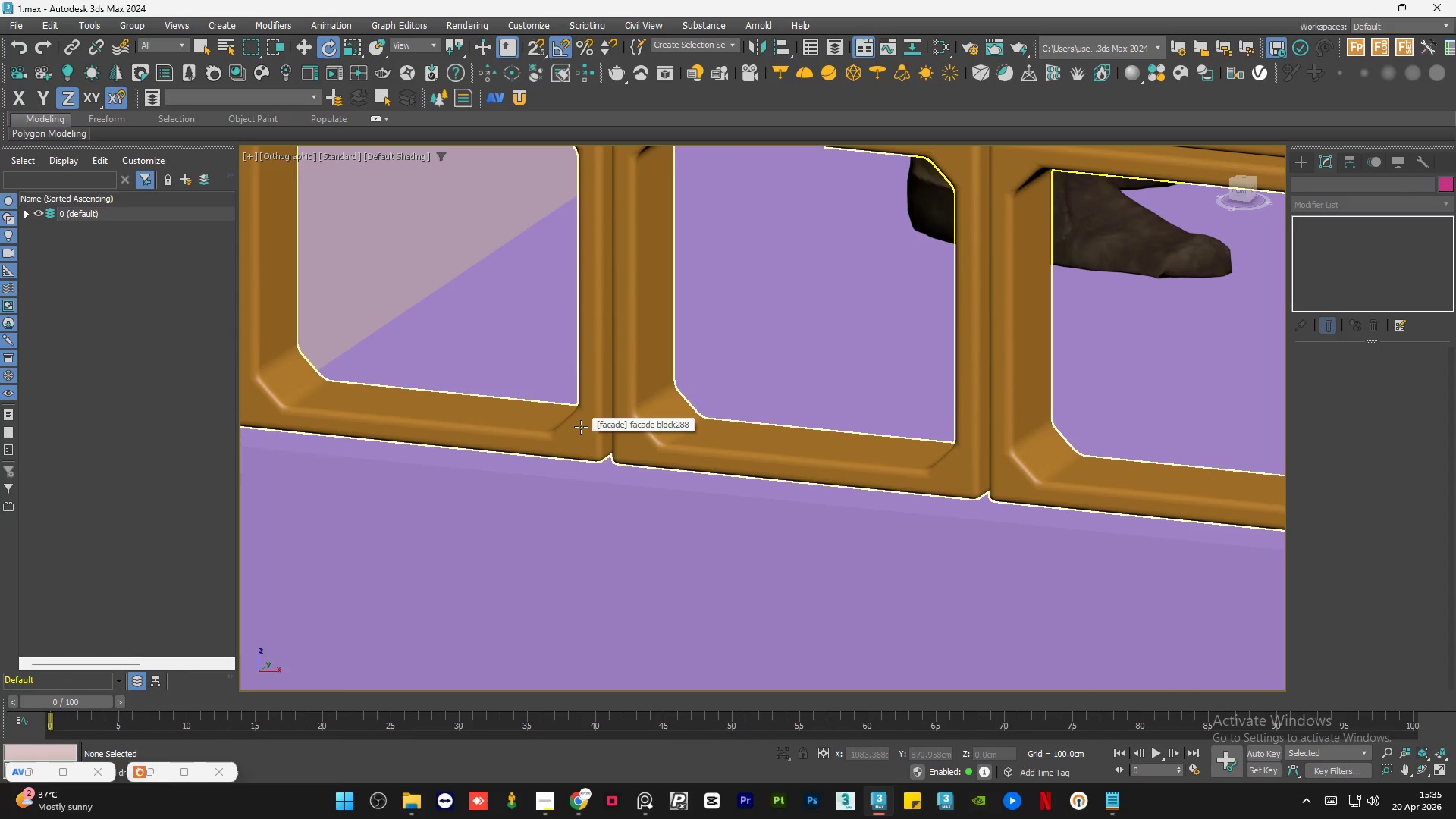 
wait(6.89)
 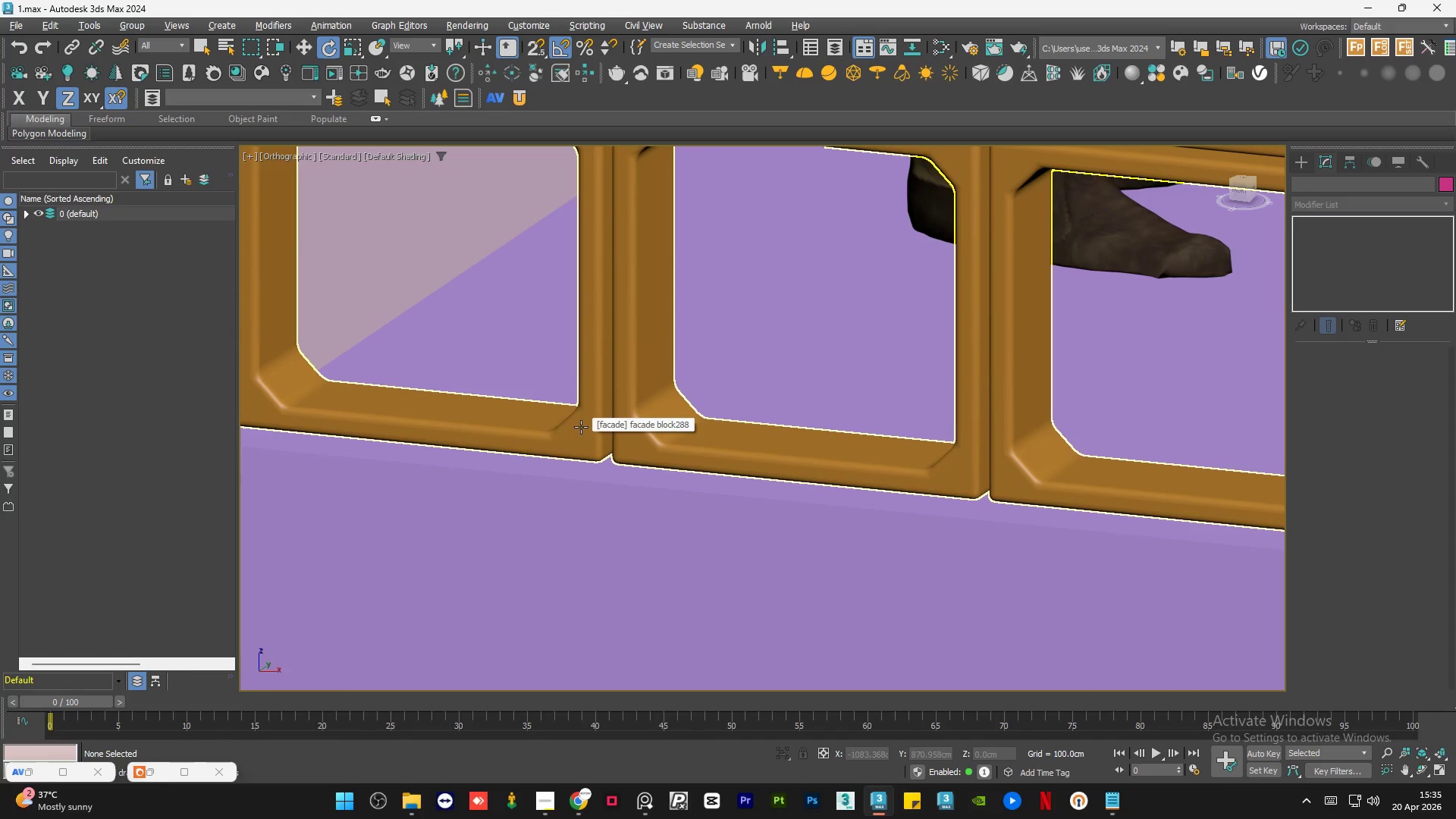 
scroll: coordinate [592, 482], scroll_direction: down, amount: 7.0
 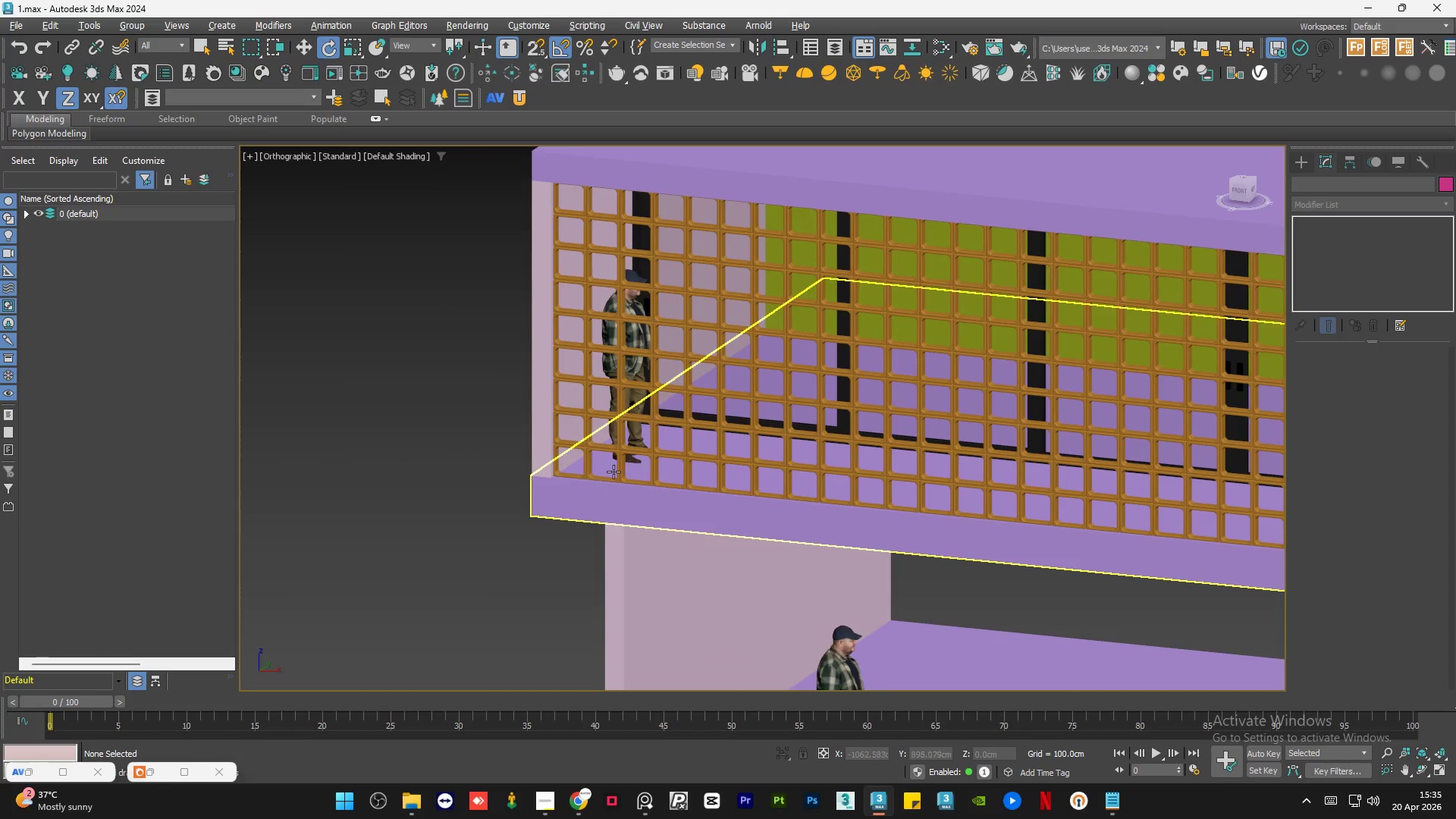 
hold_key(key=AltLeft, duration=2.67)
 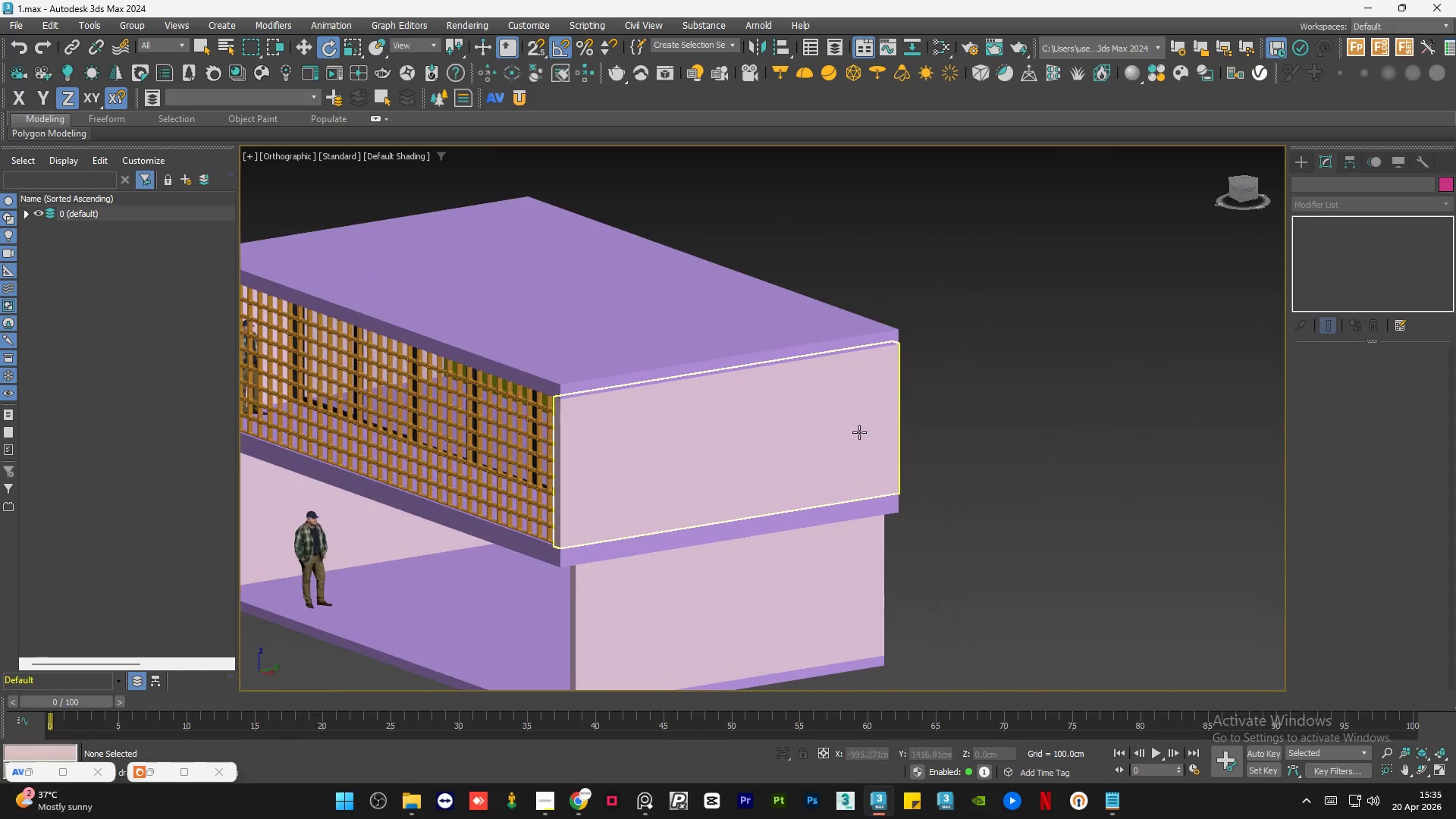 
scroll: coordinate [618, 469], scroll_direction: down, amount: 2.0
 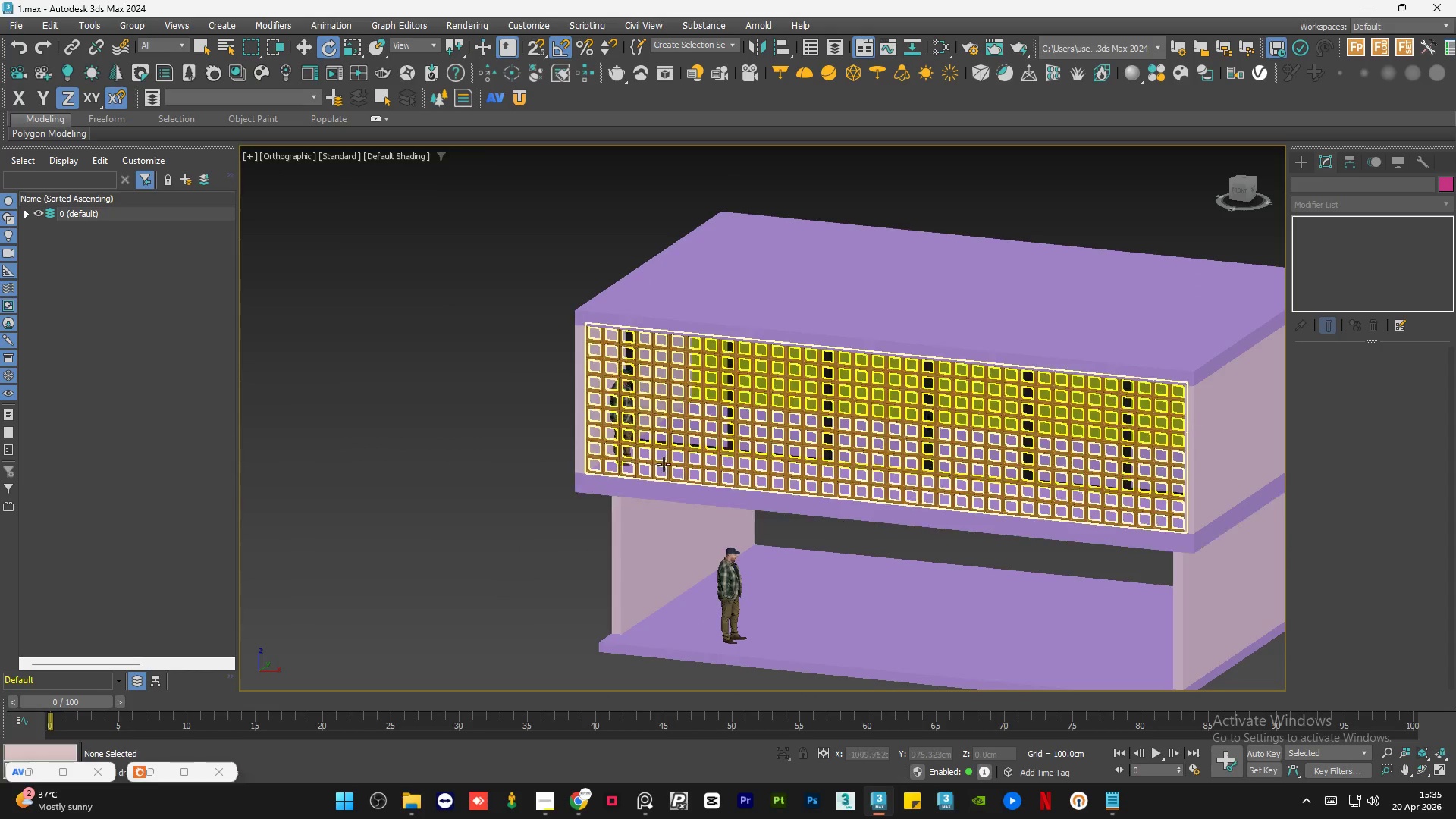 
hold_key(key=AltLeft, duration=0.56)
 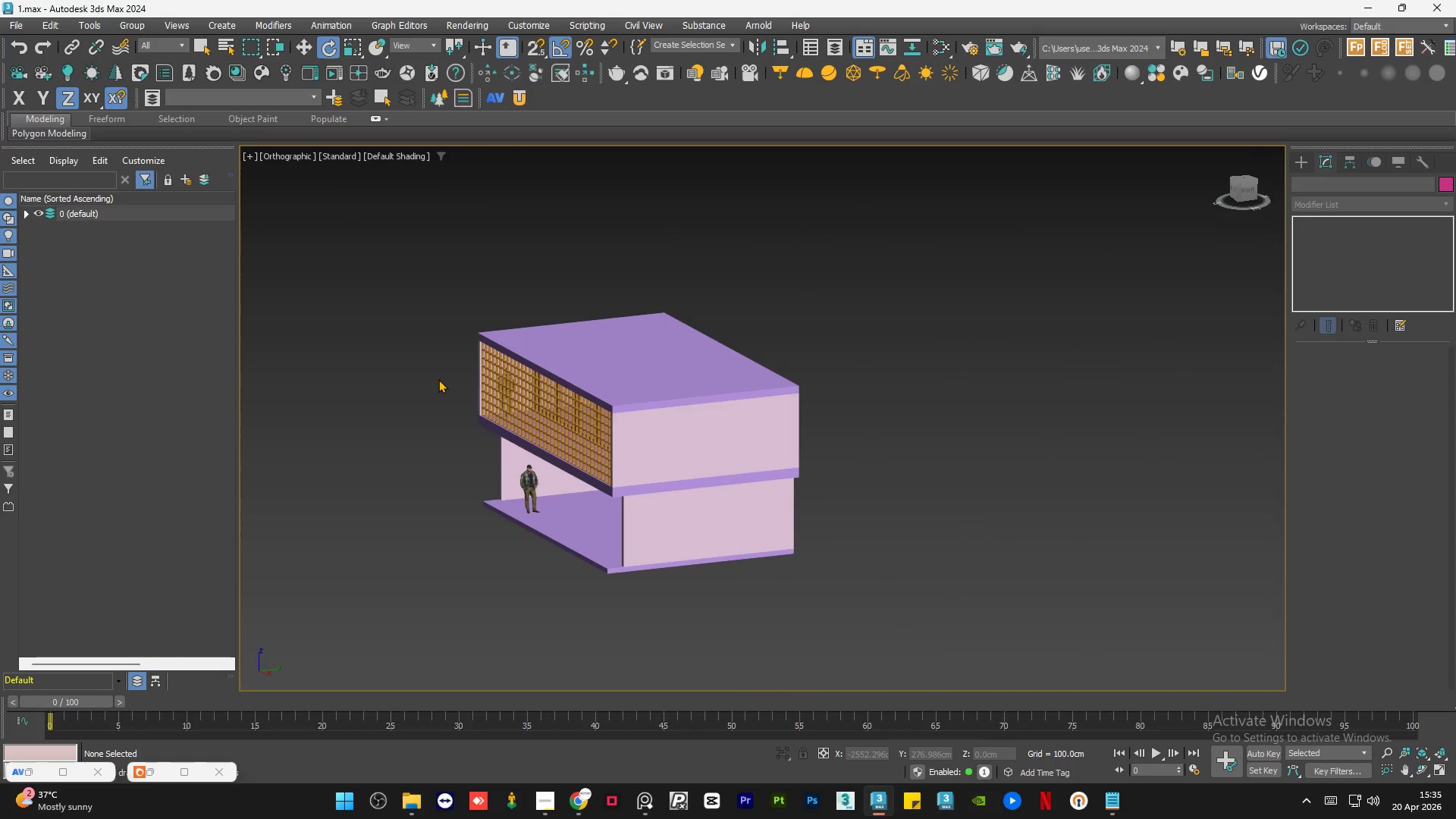 
scroll: coordinate [856, 435], scroll_direction: down, amount: 2.0
 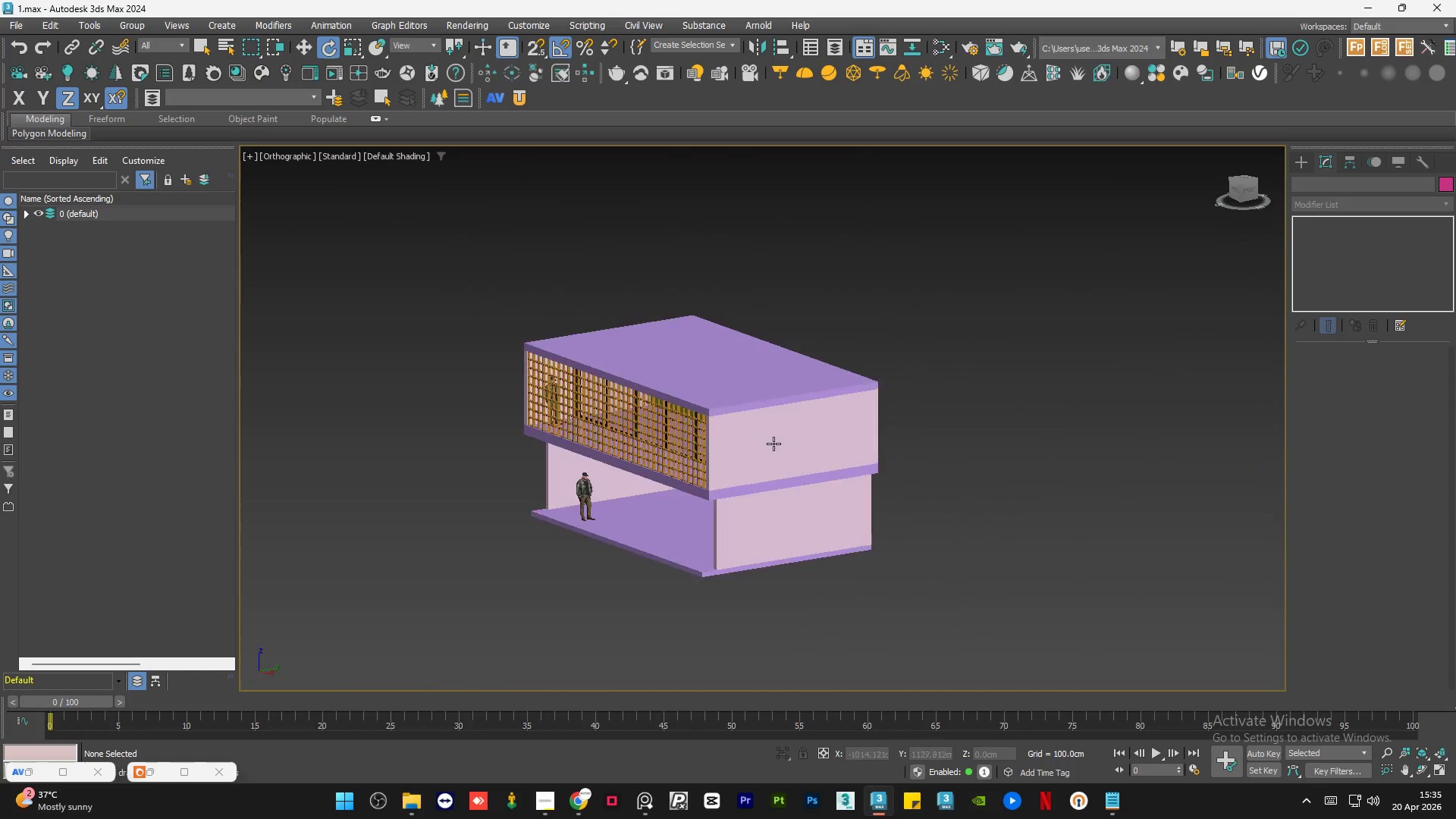 
scroll: coordinate [540, 421], scroll_direction: up, amount: 8.0
 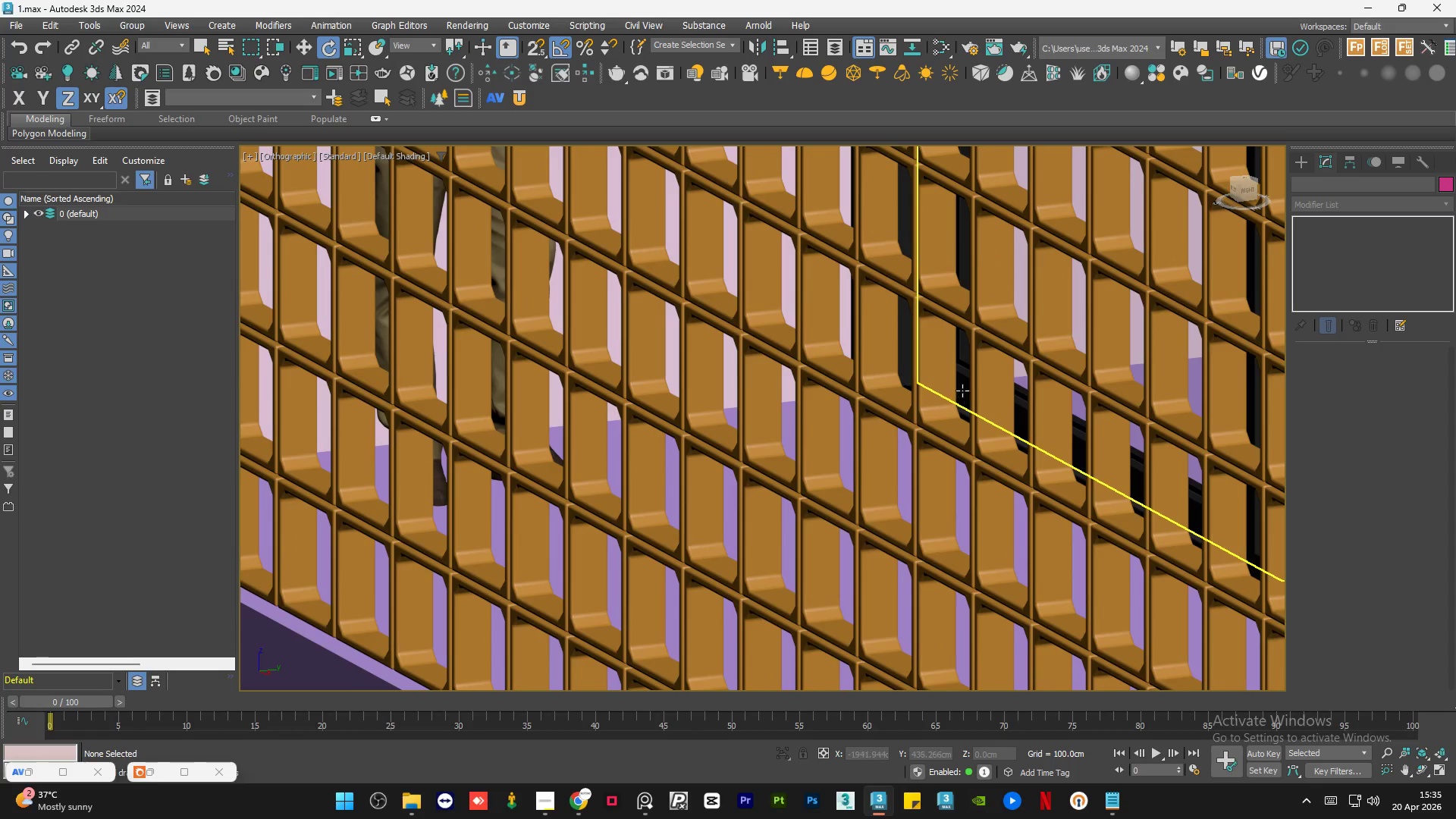 
left_click([962, 384])
 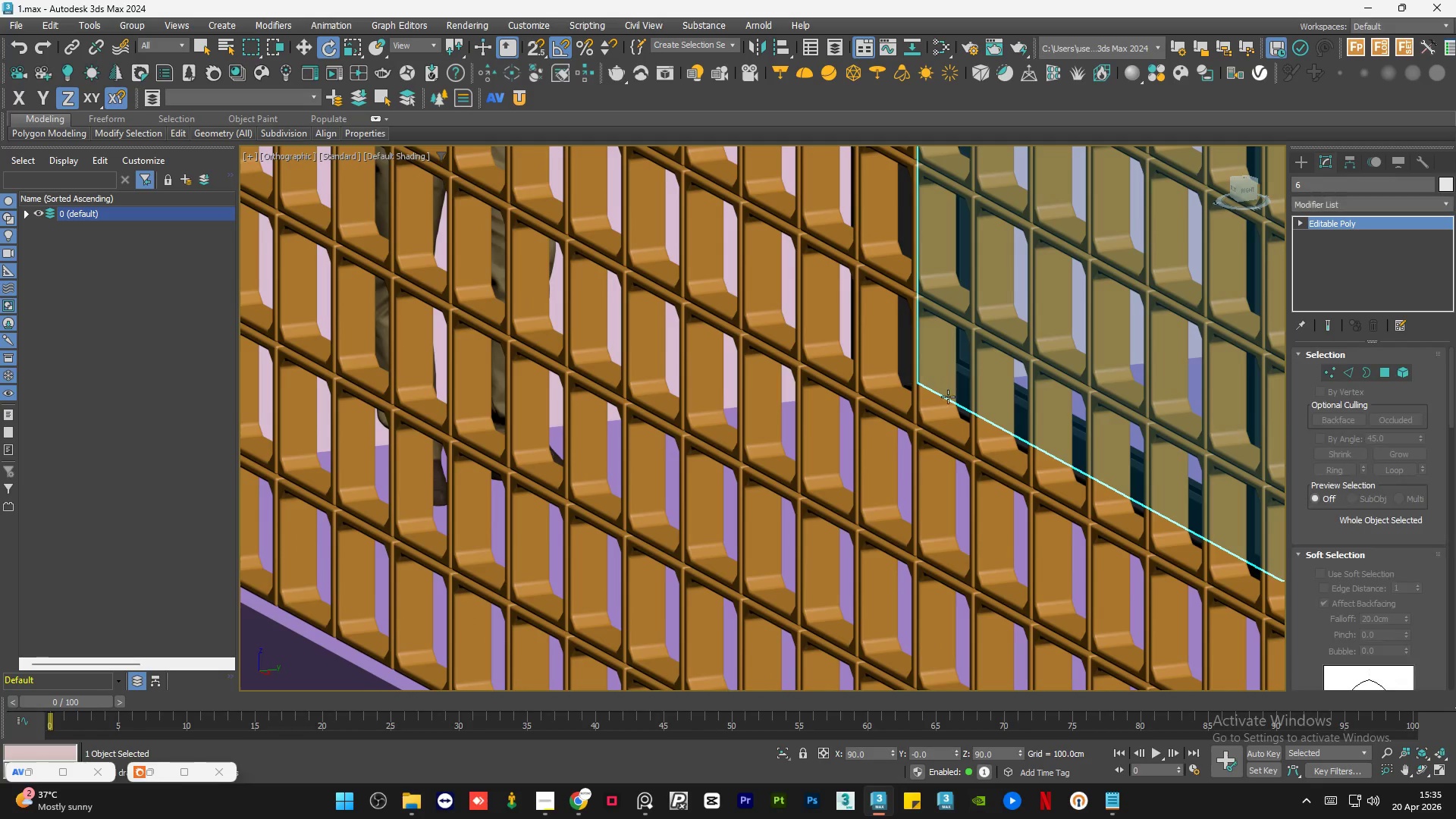 
hold_key(key=AltLeft, duration=2.53)
 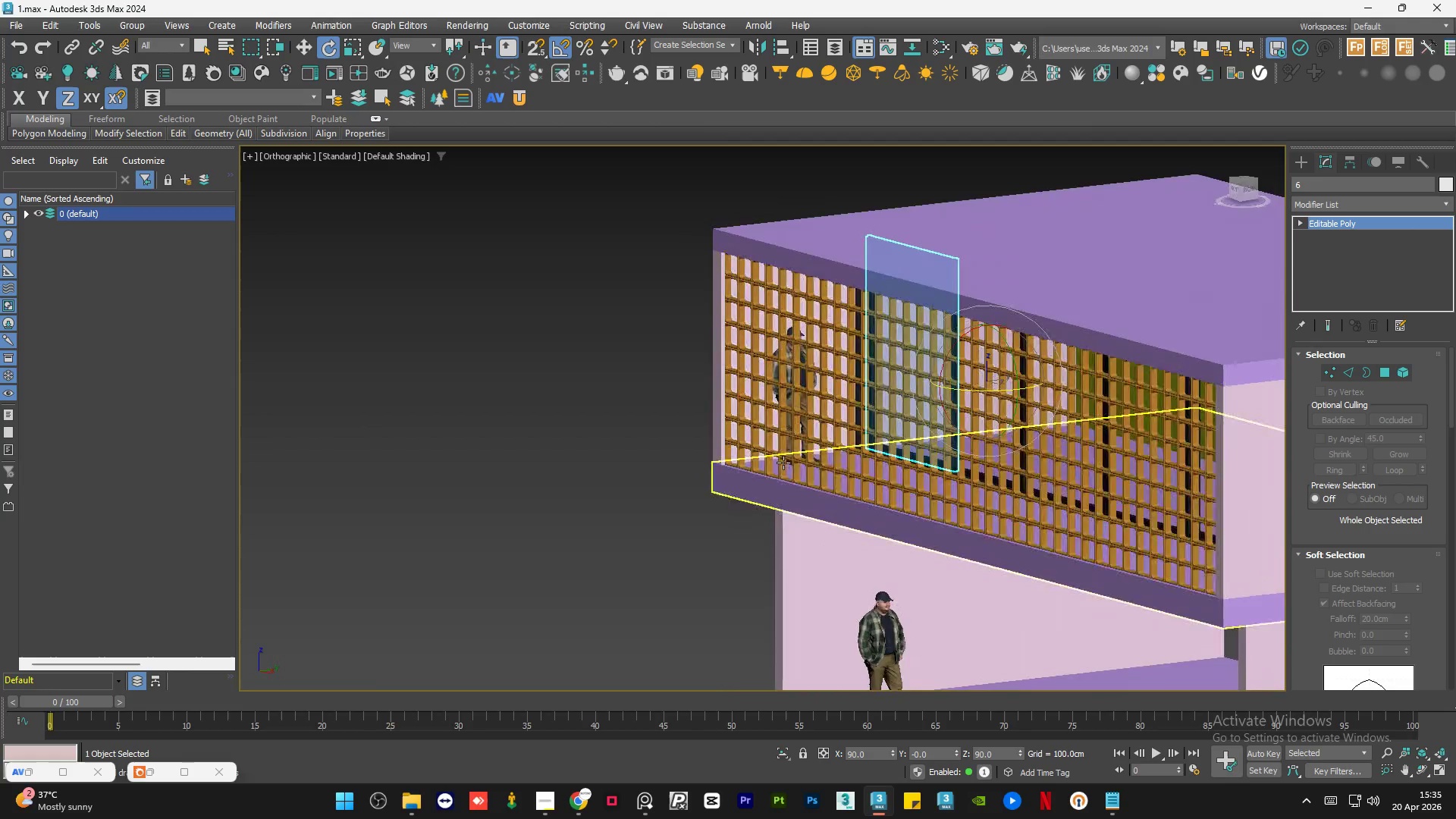 
scroll: coordinate [860, 460], scroll_direction: down, amount: 5.0
 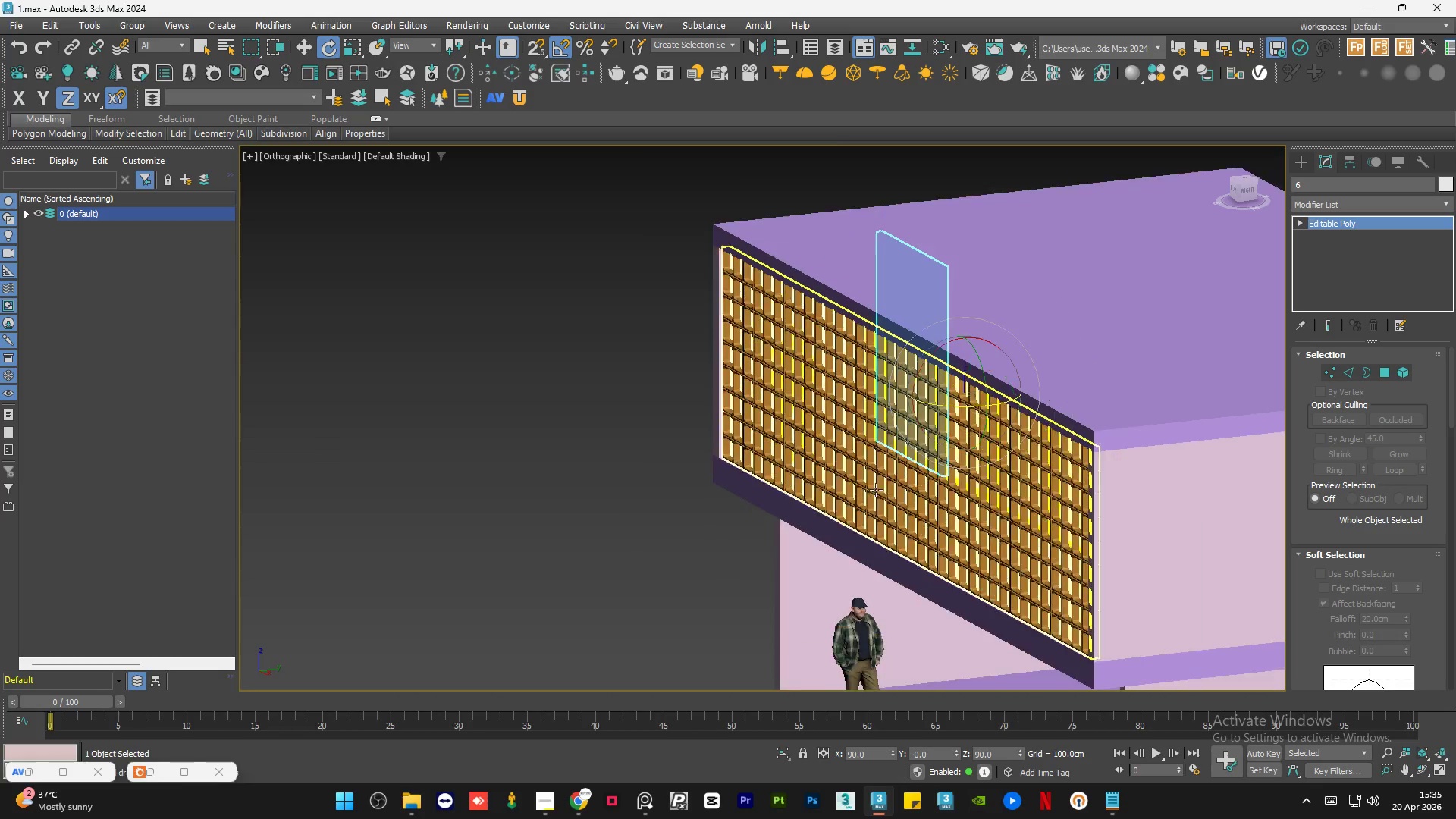 
hold_key(key=AltLeft, duration=0.86)
 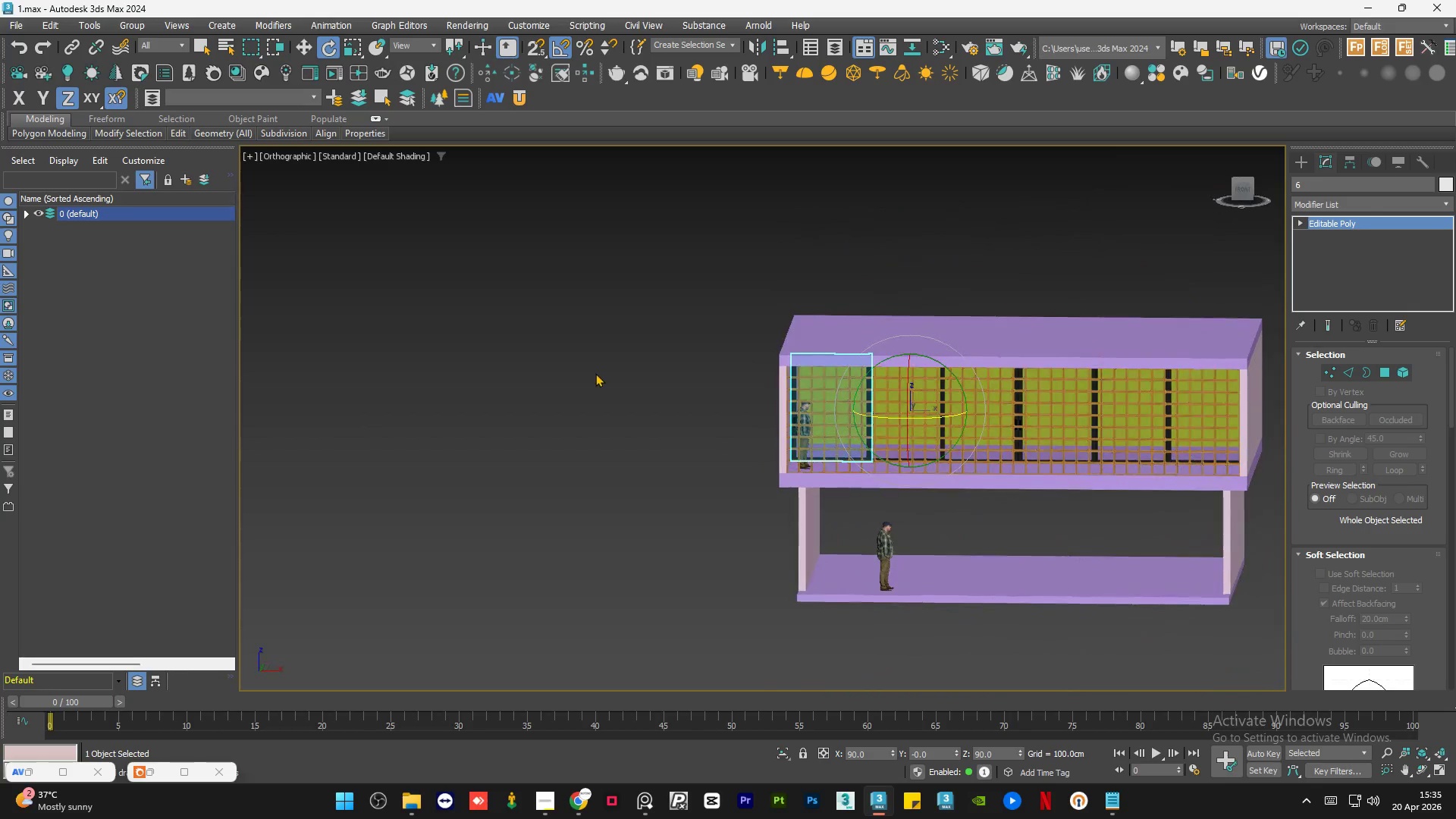 
scroll: coordinate [746, 461], scroll_direction: down, amount: 2.0
 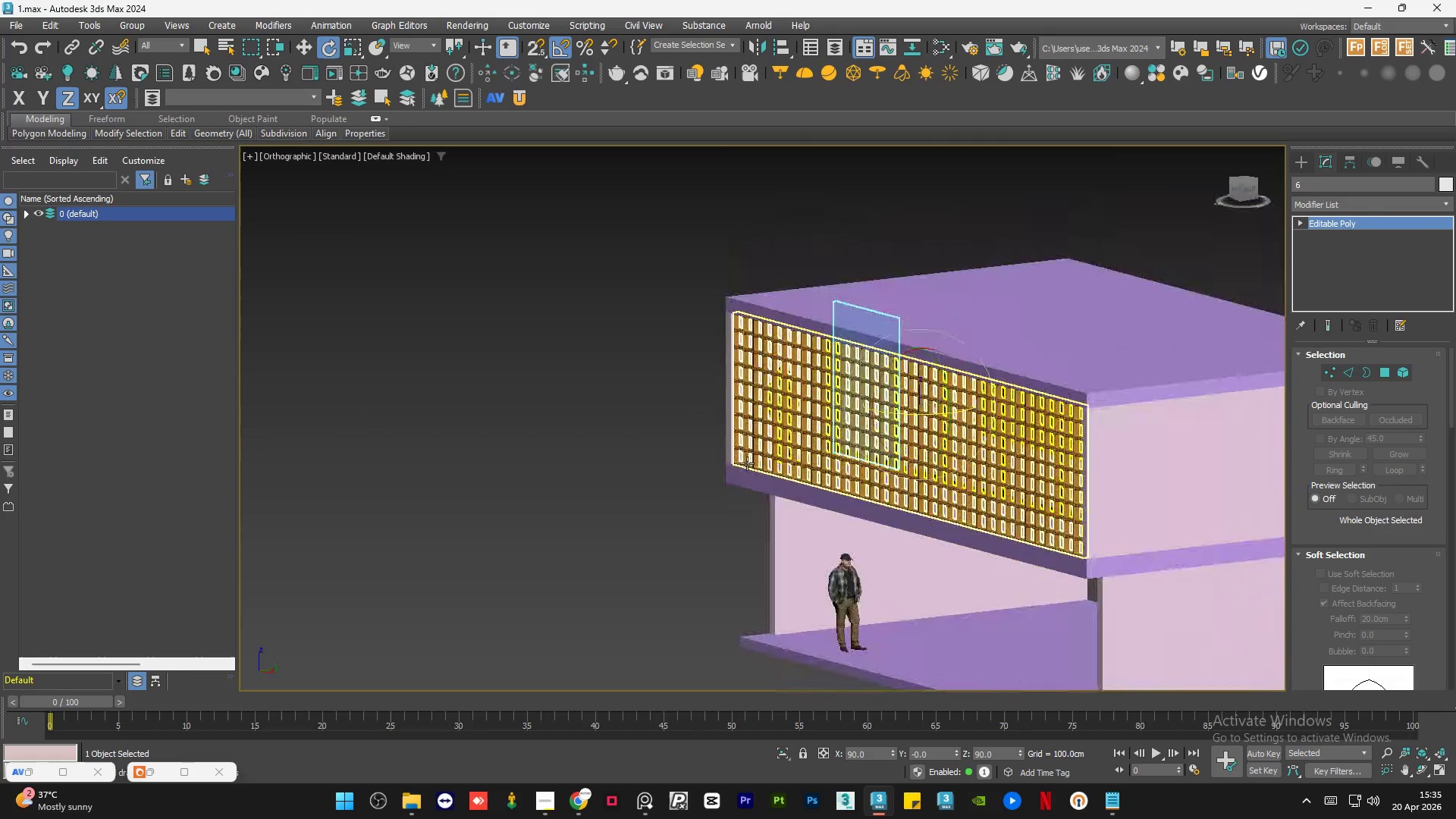 
left_click([595, 373])
 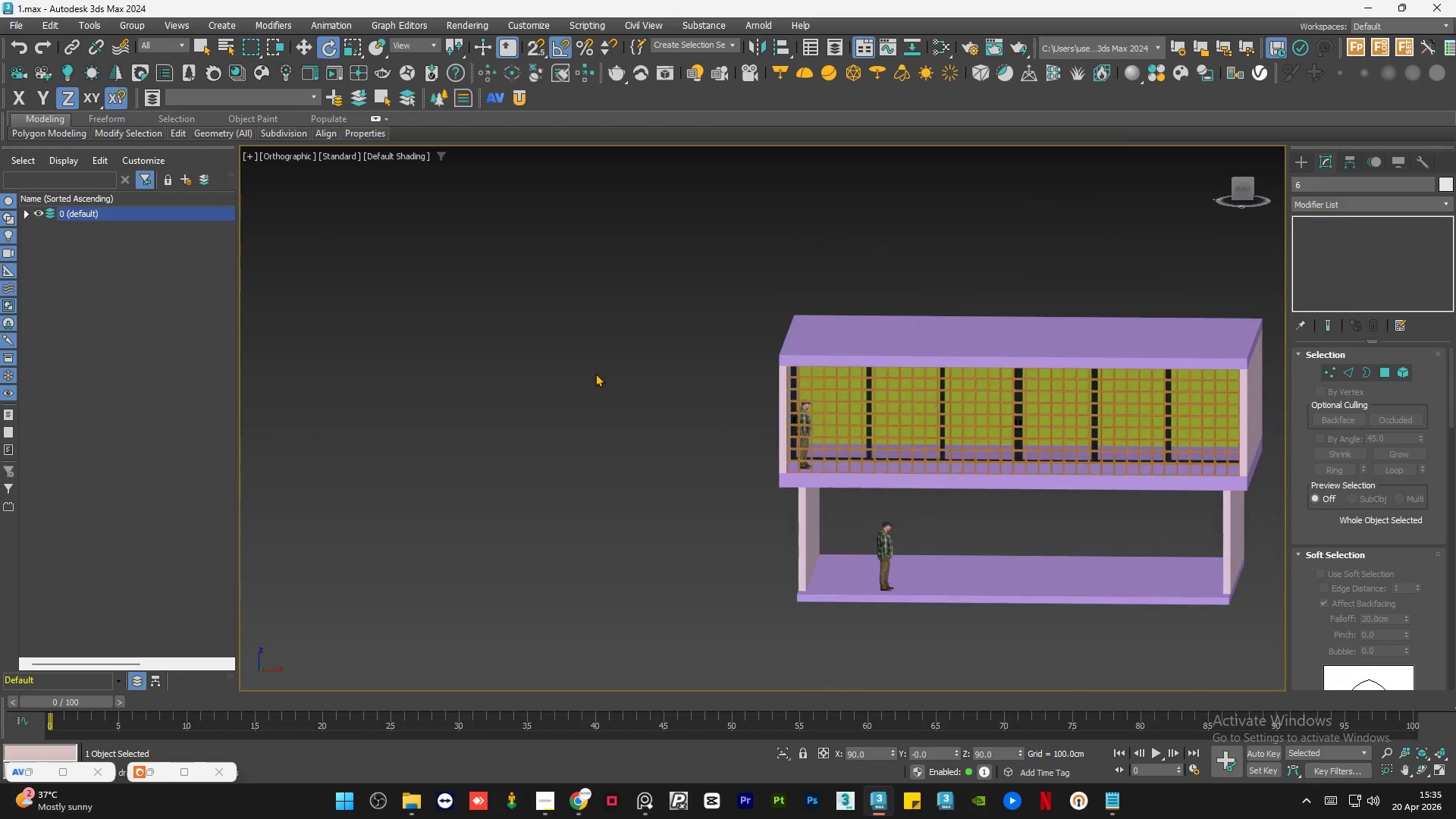 
key(Control+S)
 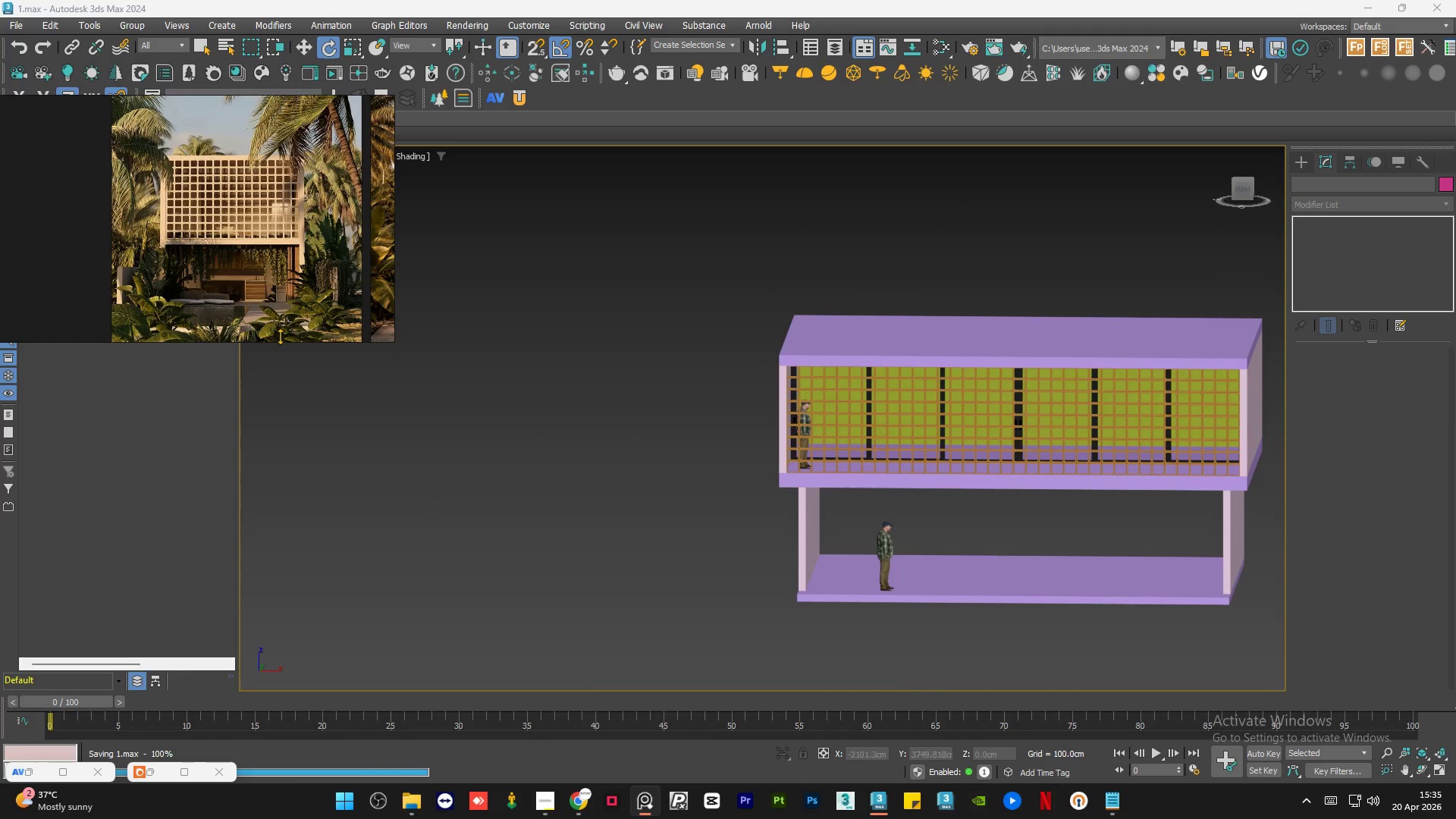 
scroll: coordinate [228, 175], scroll_direction: up, amount: 2.0
 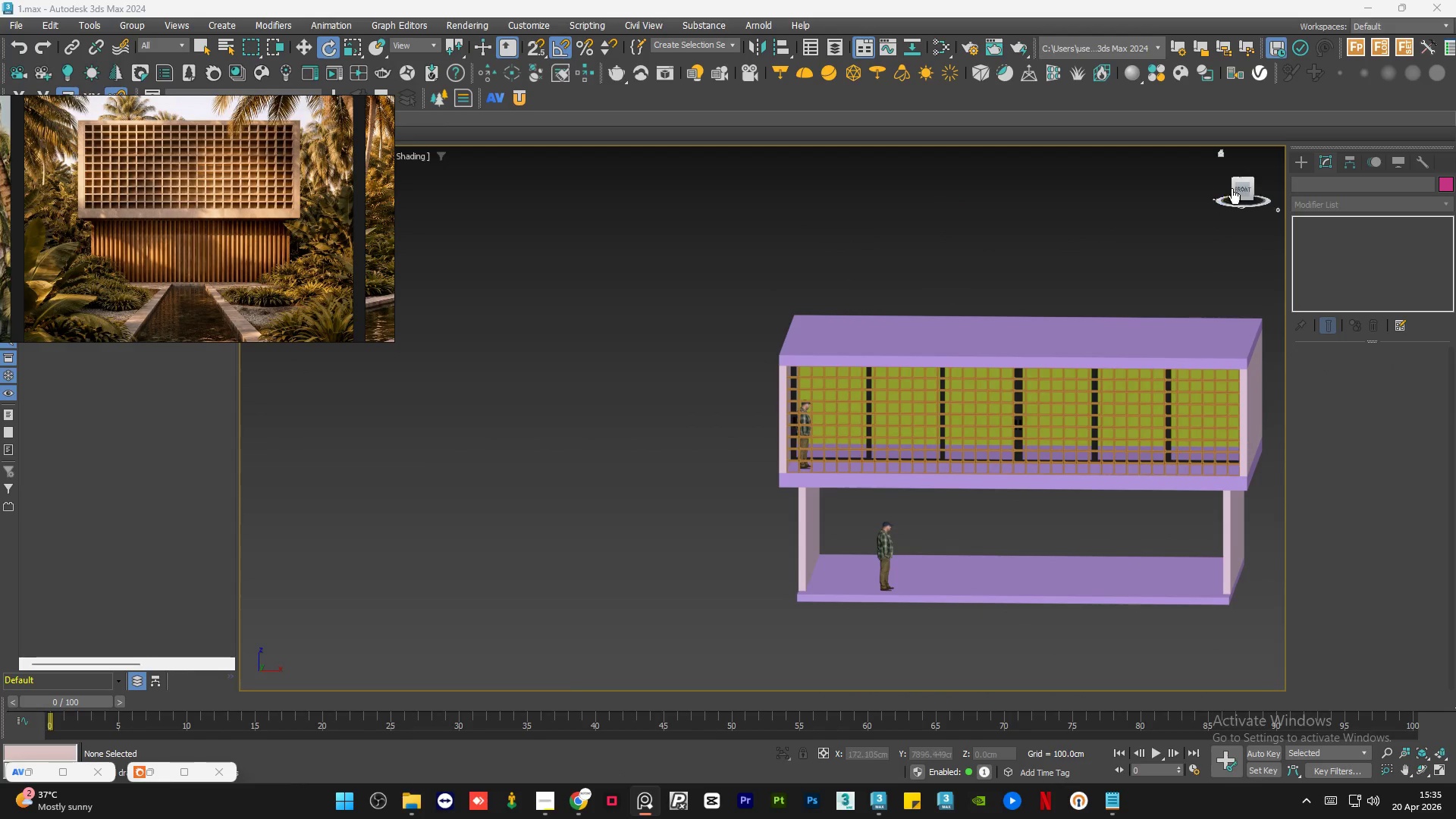 
left_click([1241, 189])
 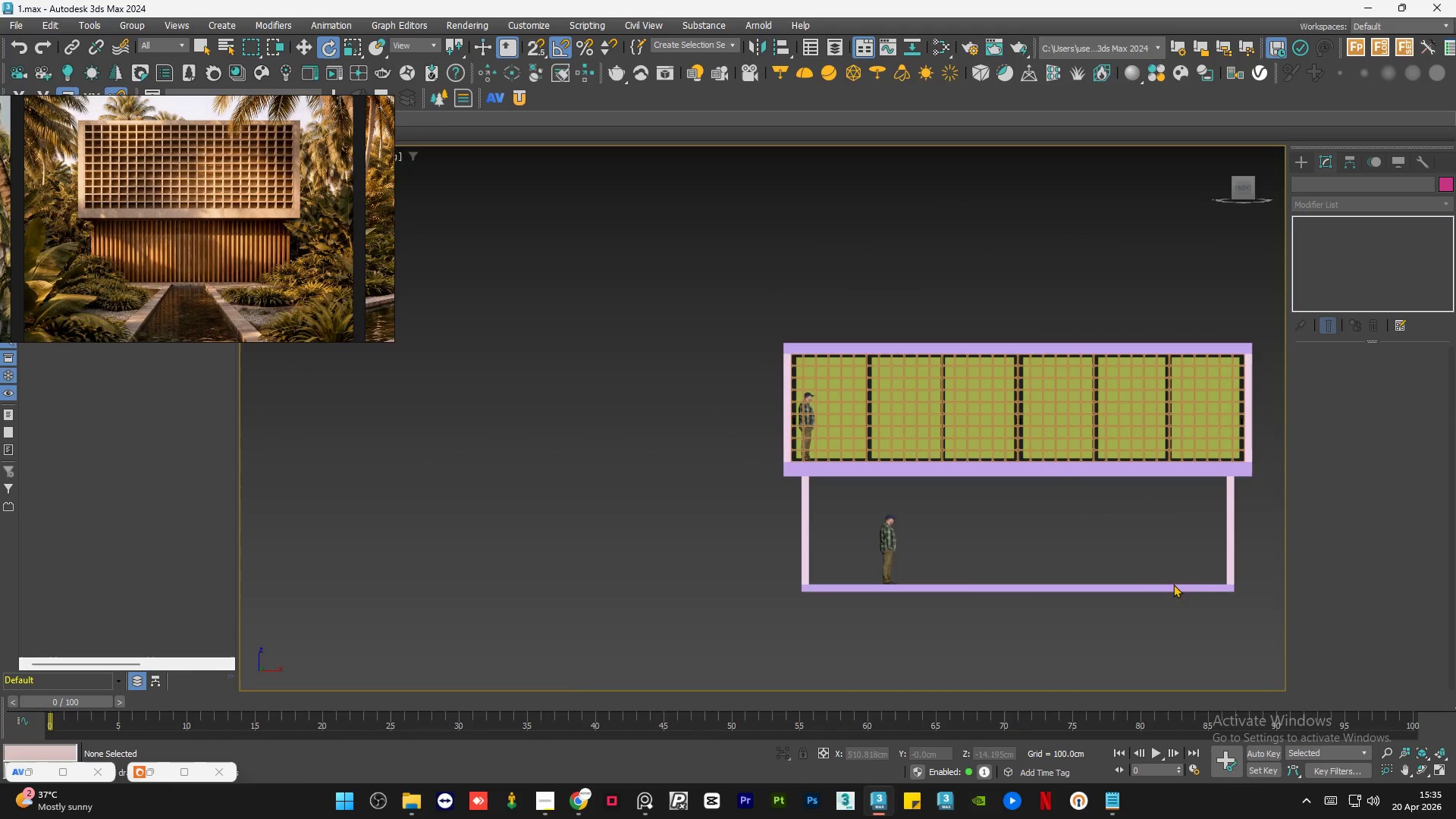 
scroll: coordinate [158, 261], scroll_direction: up, amount: 2.0
 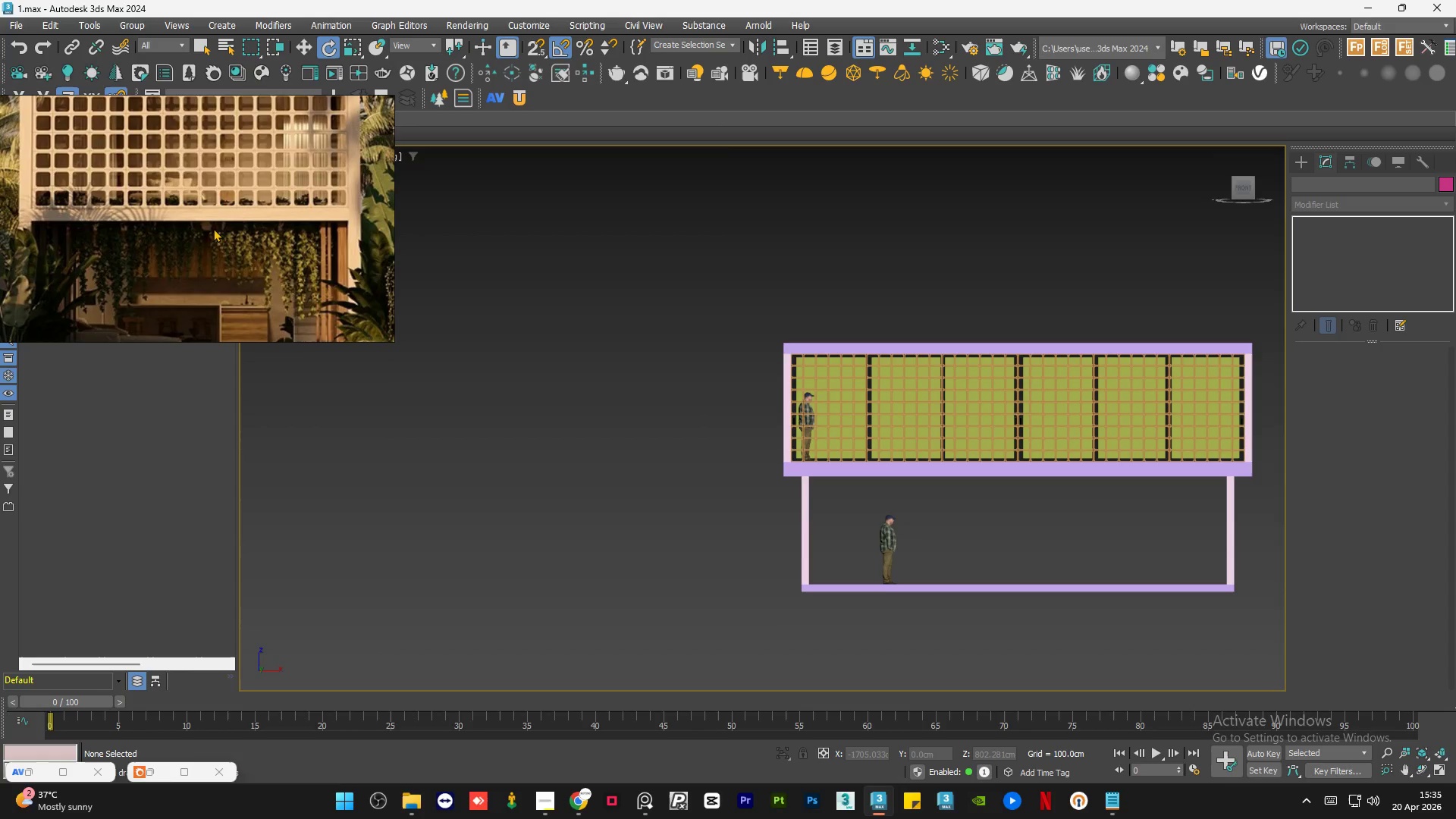 
scroll: coordinate [242, 209], scroll_direction: down, amount: 3.0
 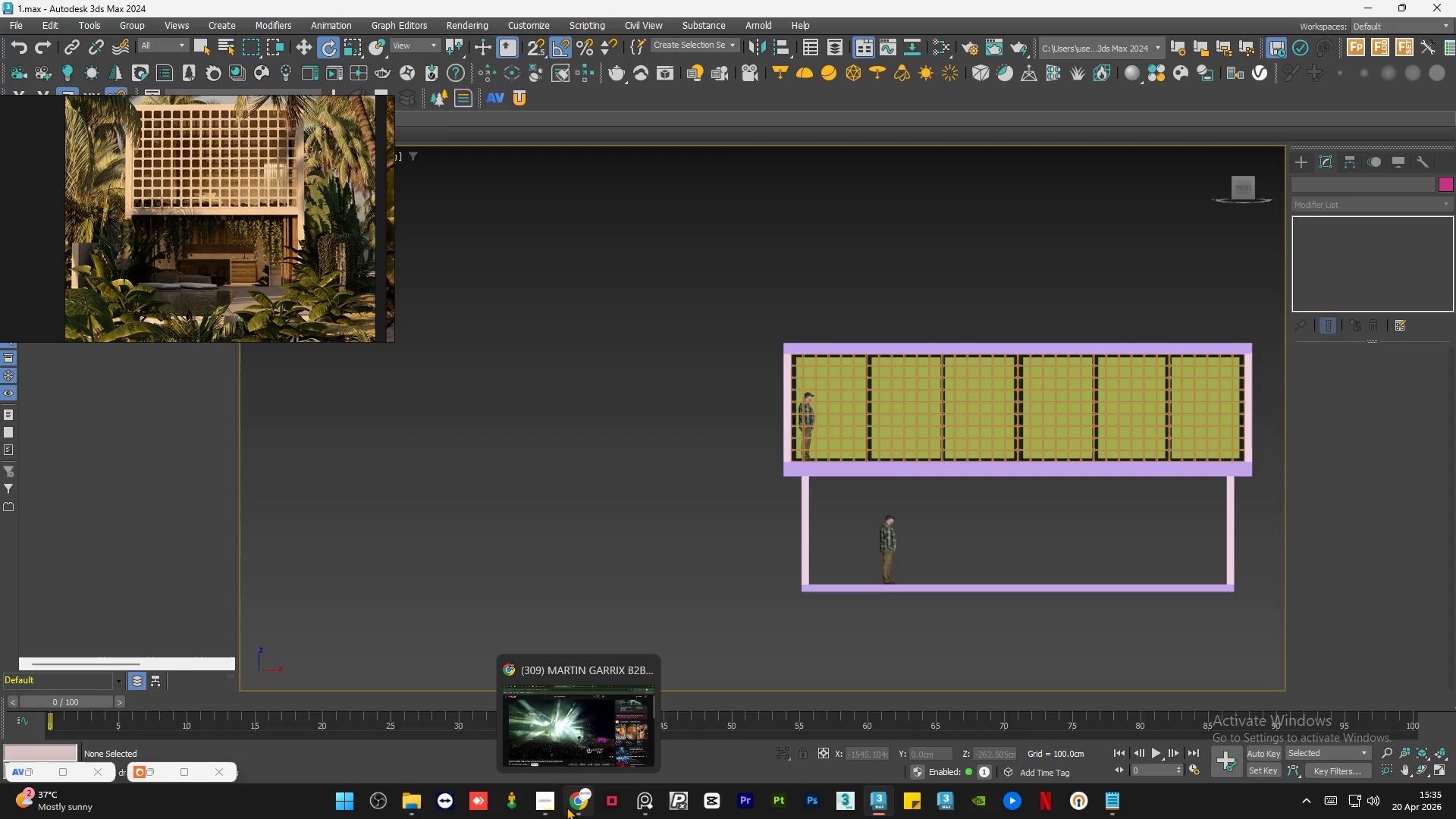 
left_click([547, 804])